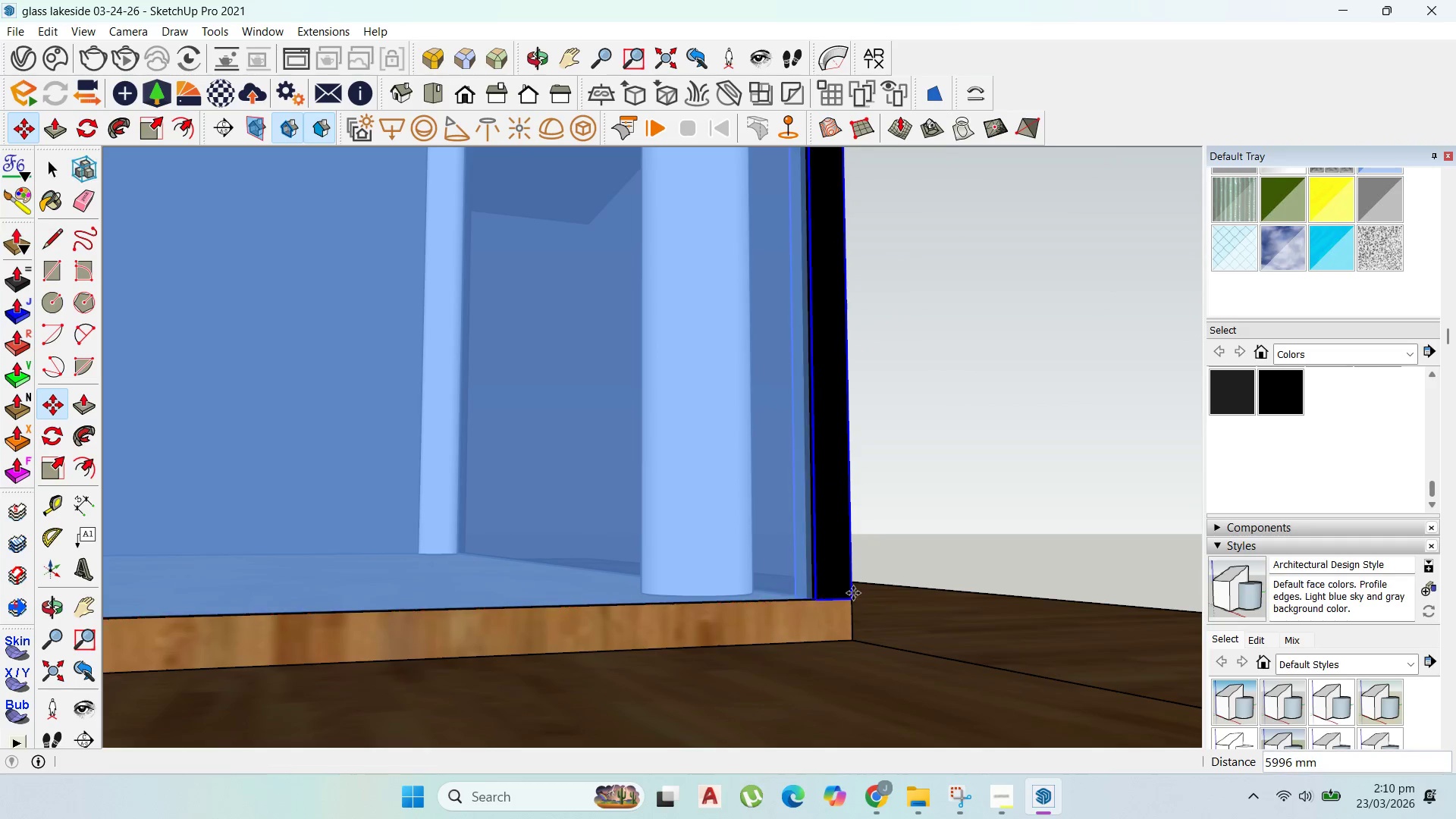 
scroll: coordinate [861, 610], scroll_direction: up, amount: 2.0
 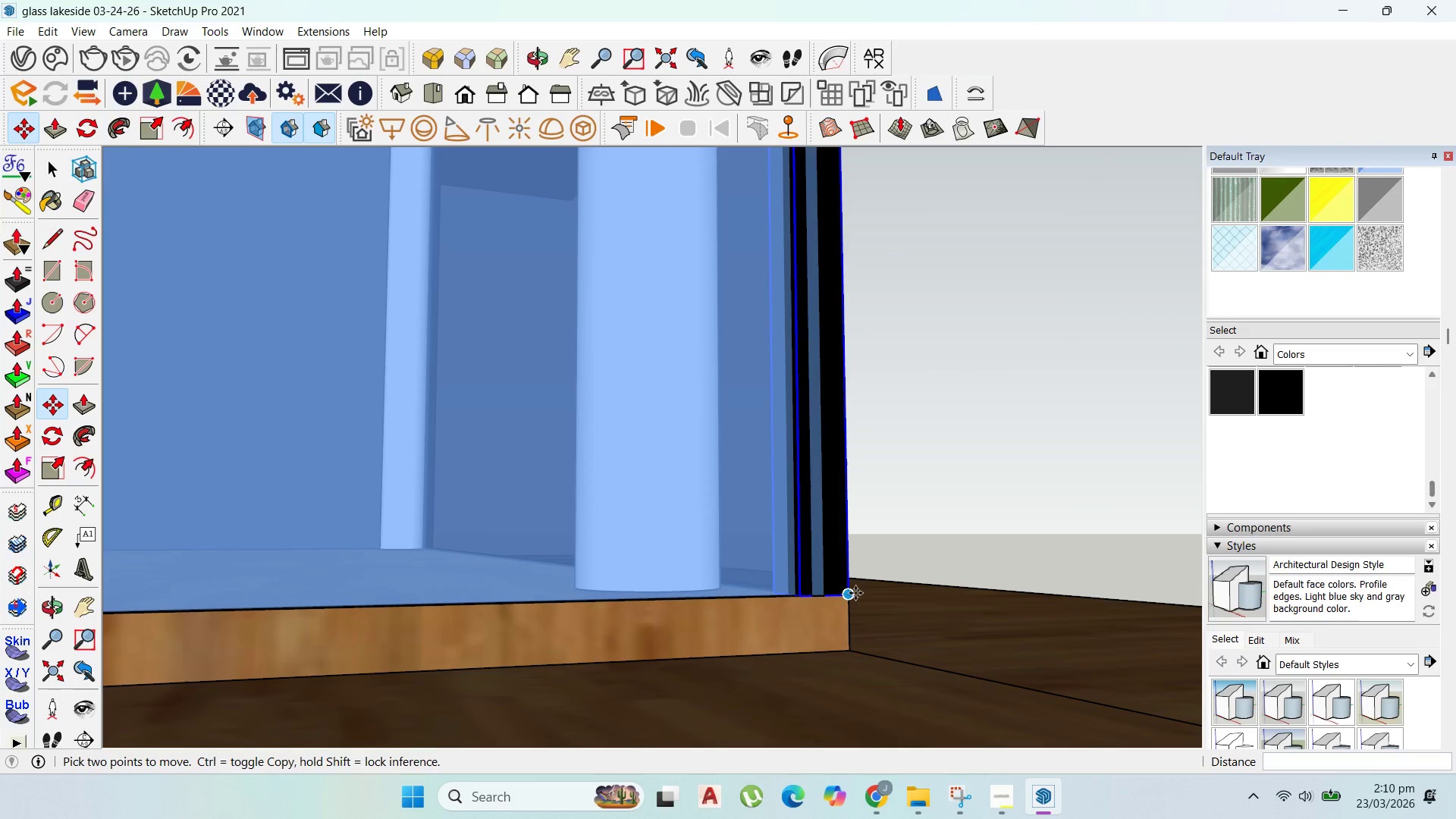 
left_click([855, 593])
 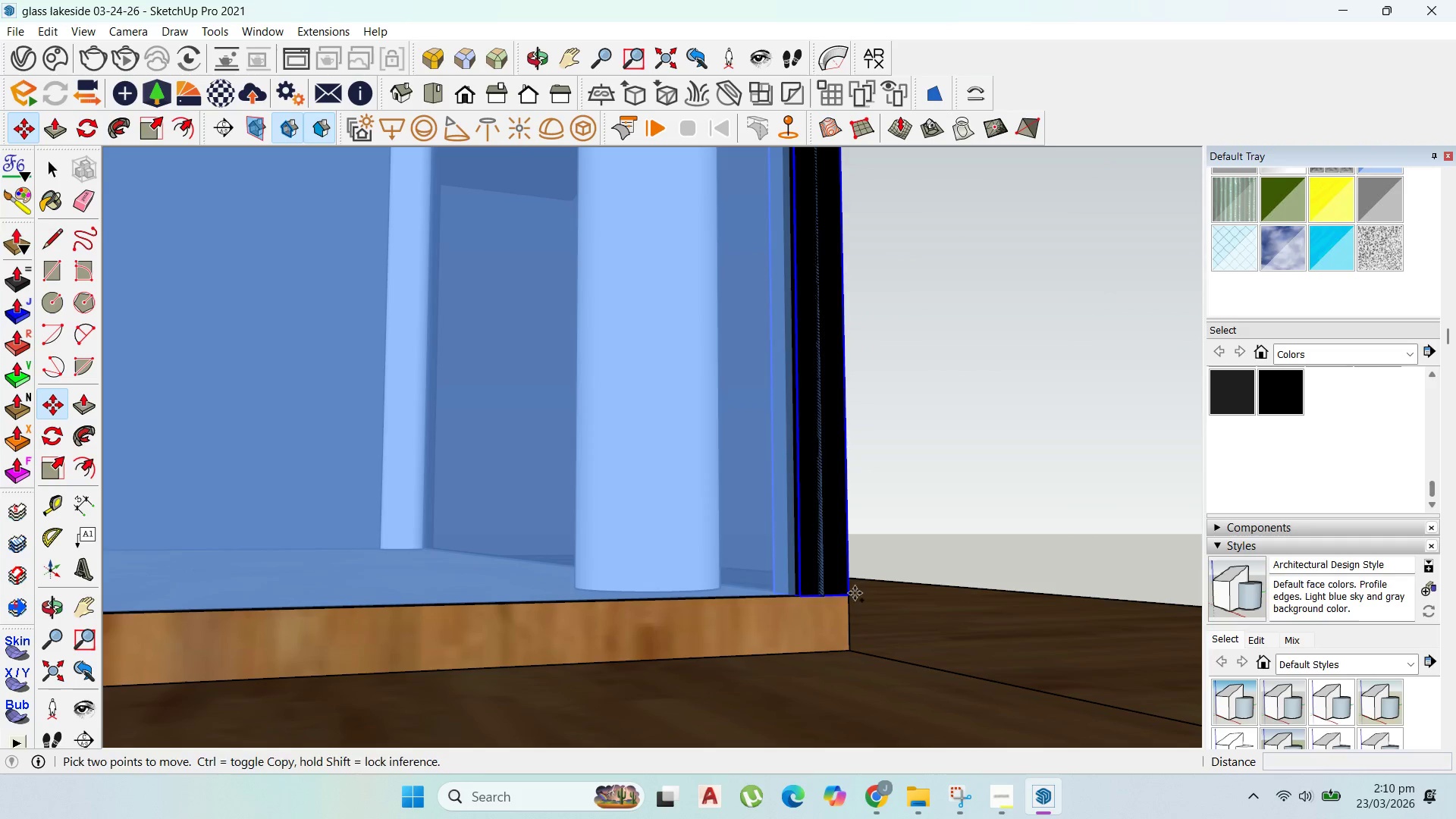 
key(Control+ControlLeft)
 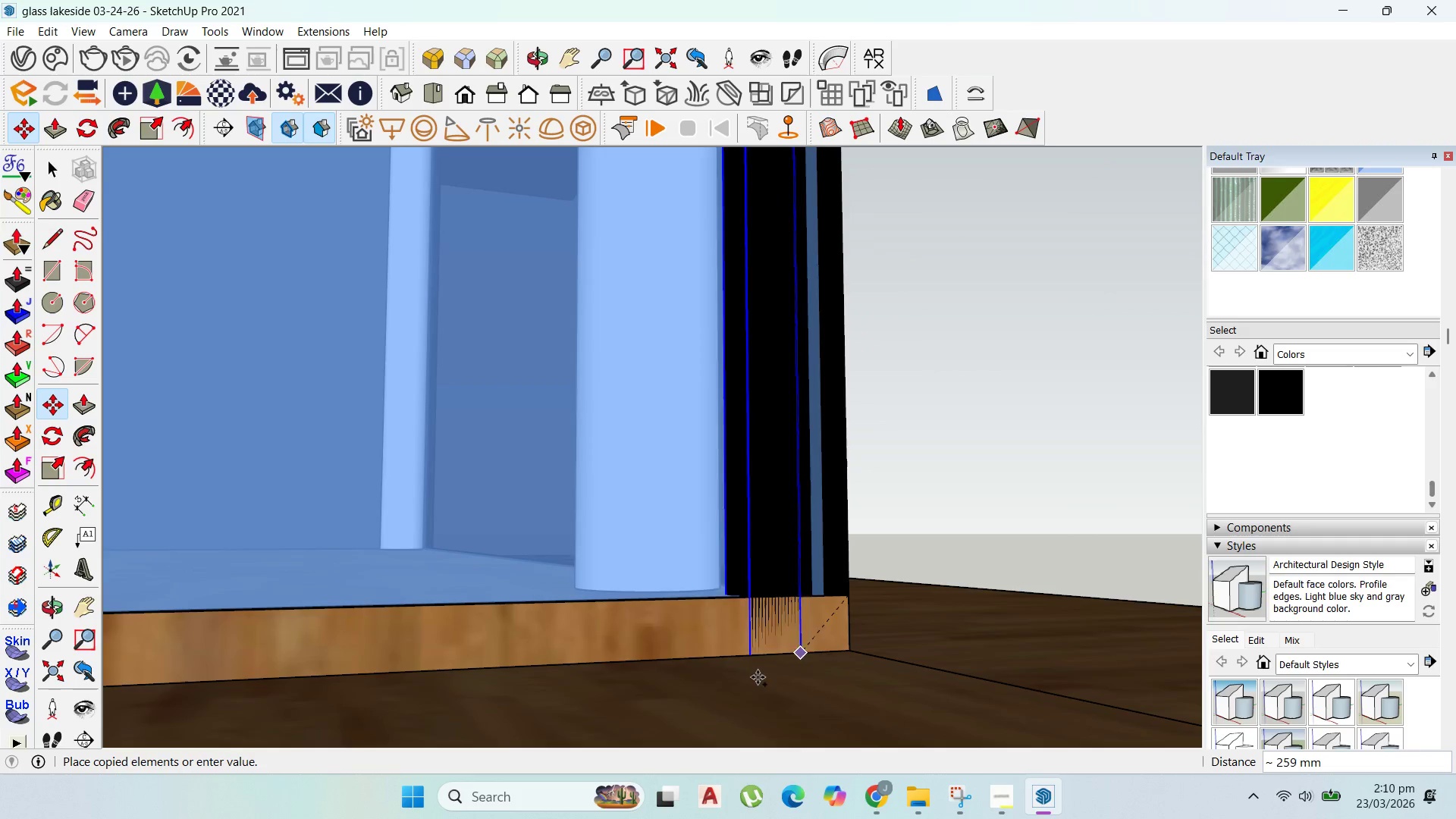 
scroll: coordinate [513, 718], scroll_direction: down, amount: 14.0
 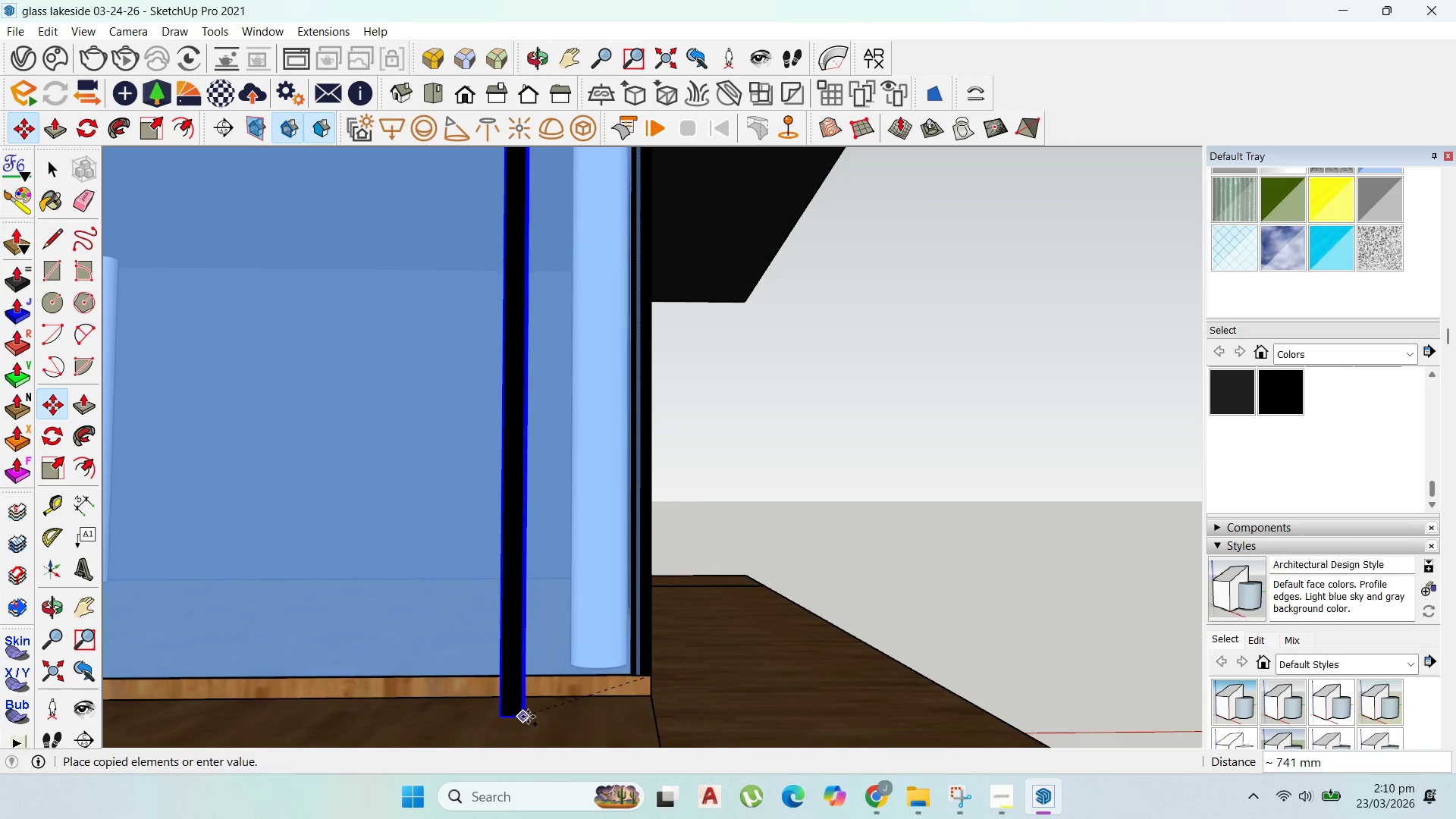 
key(Escape)
 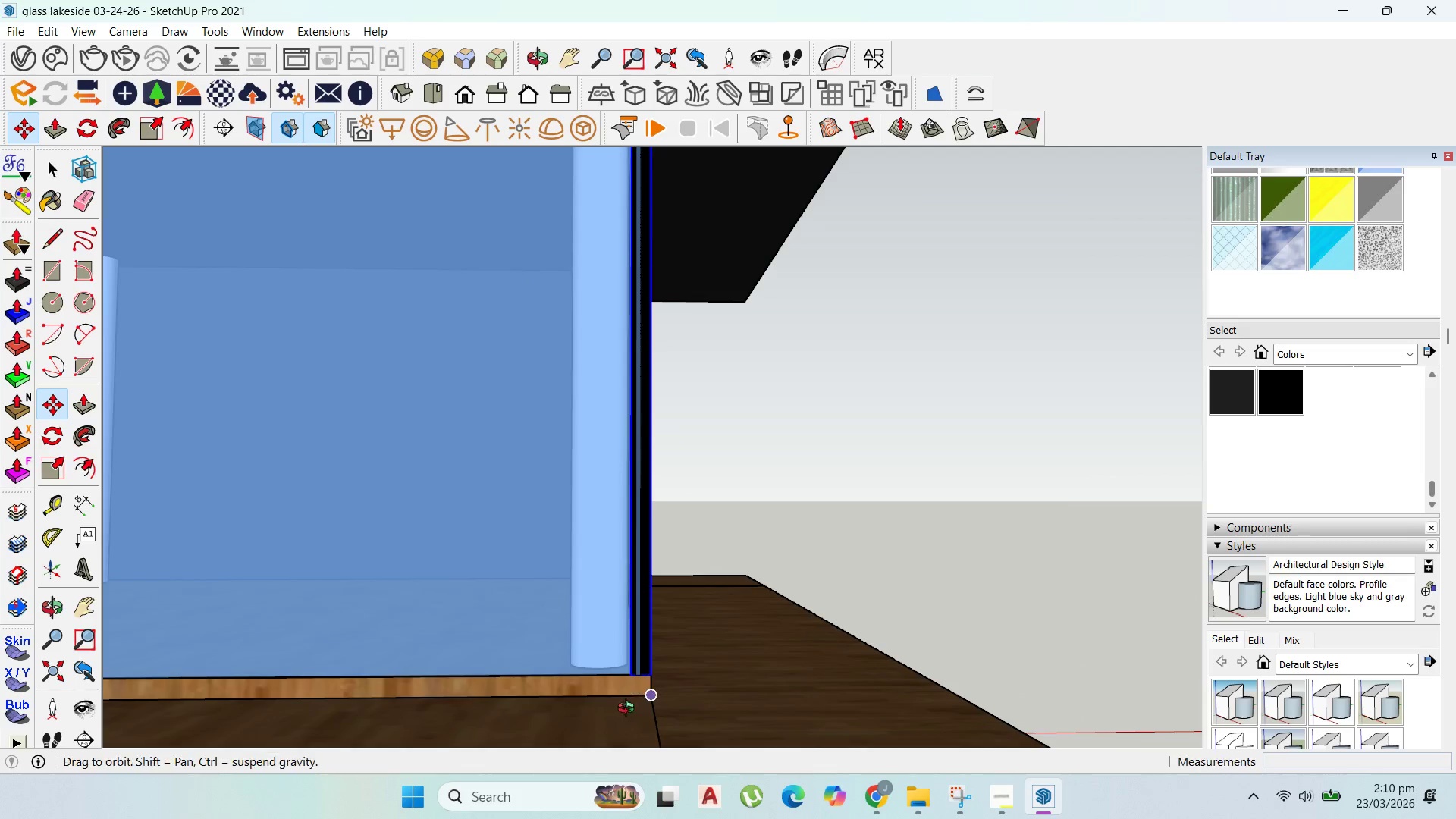 
scroll: coordinate [676, 659], scroll_direction: up, amount: 7.0
 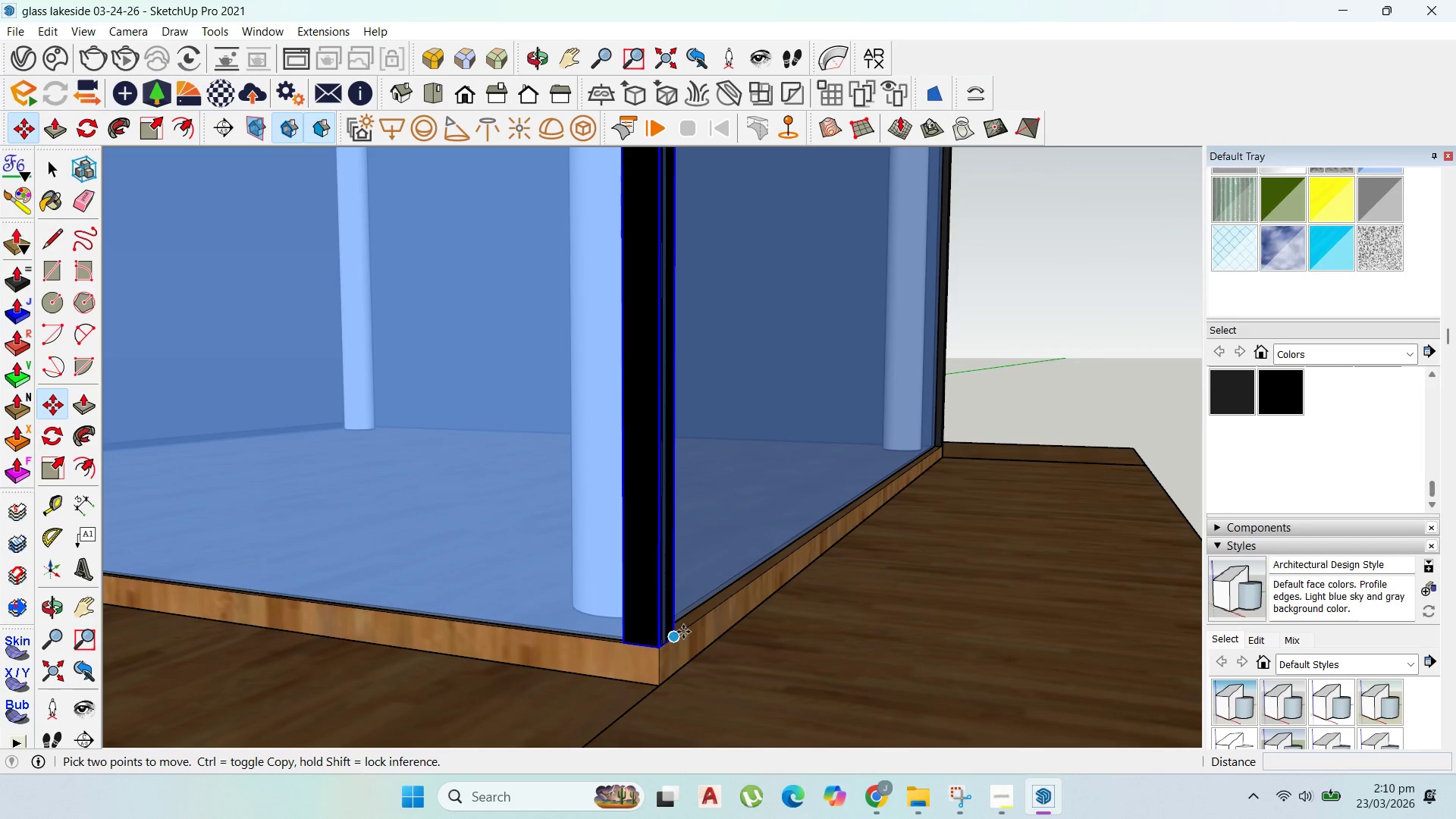 
key(Control+ControlLeft)
 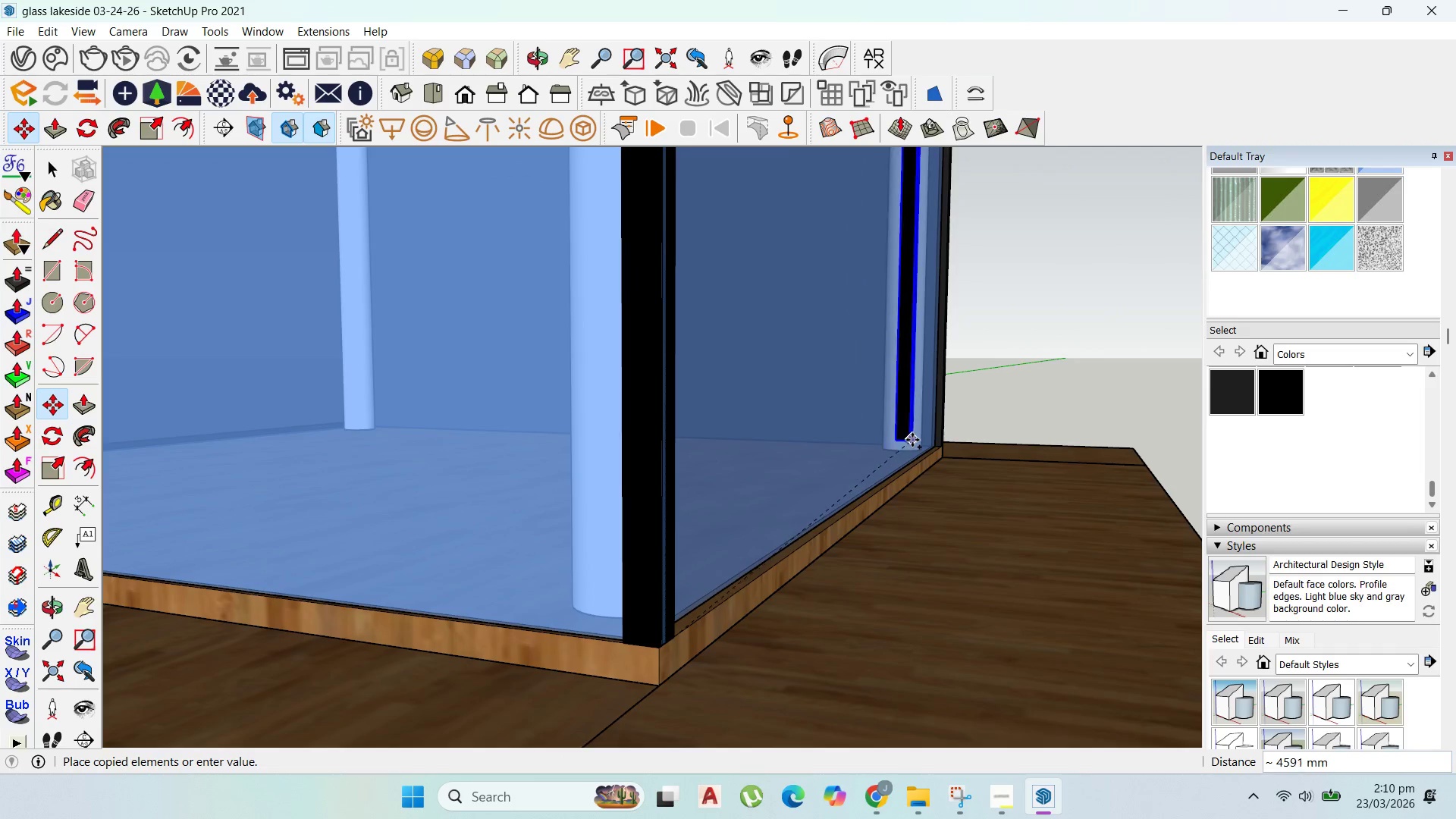 
scroll: coordinate [943, 451], scroll_direction: up, amount: 8.0
 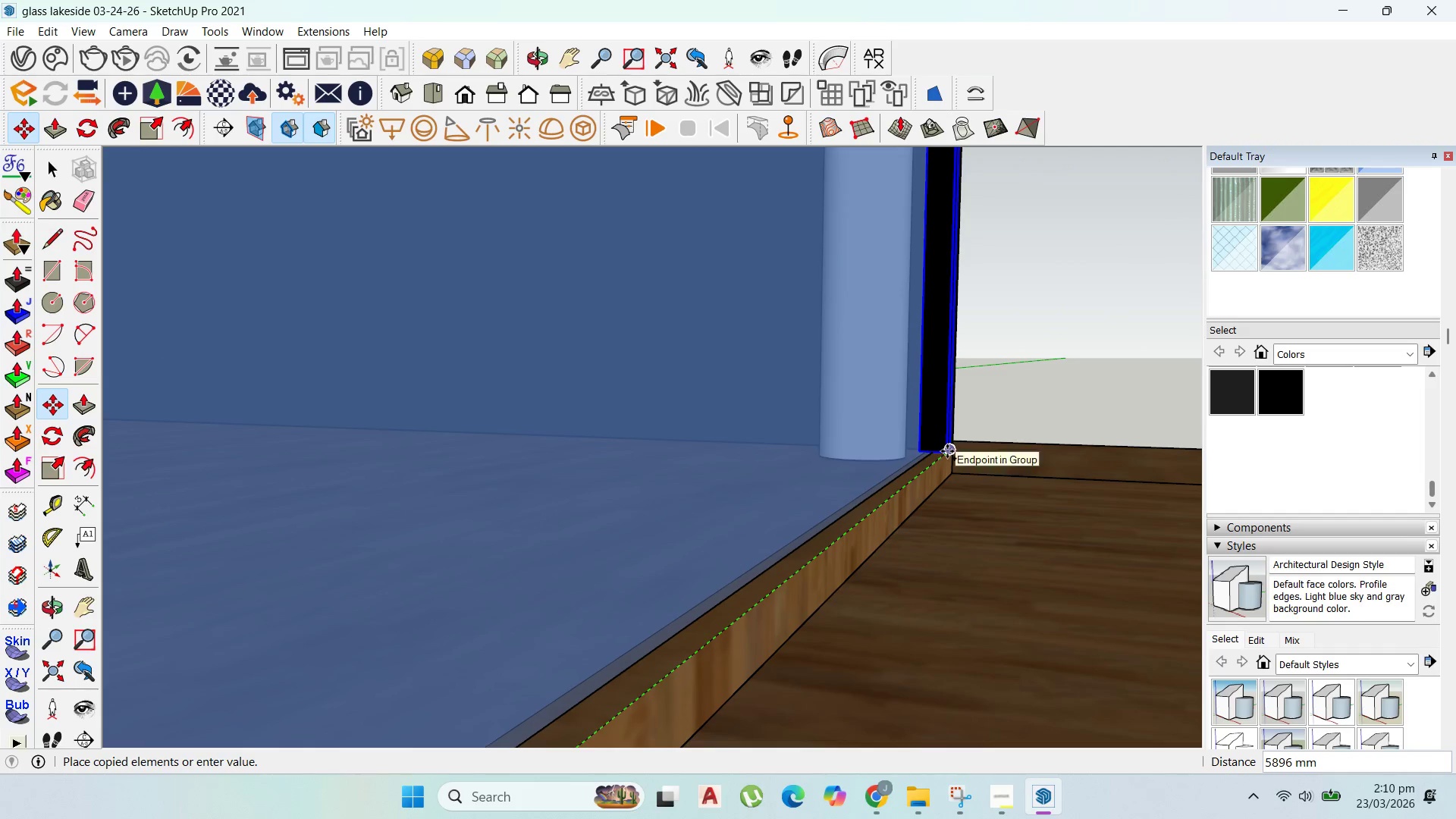 
left_click([947, 451])
 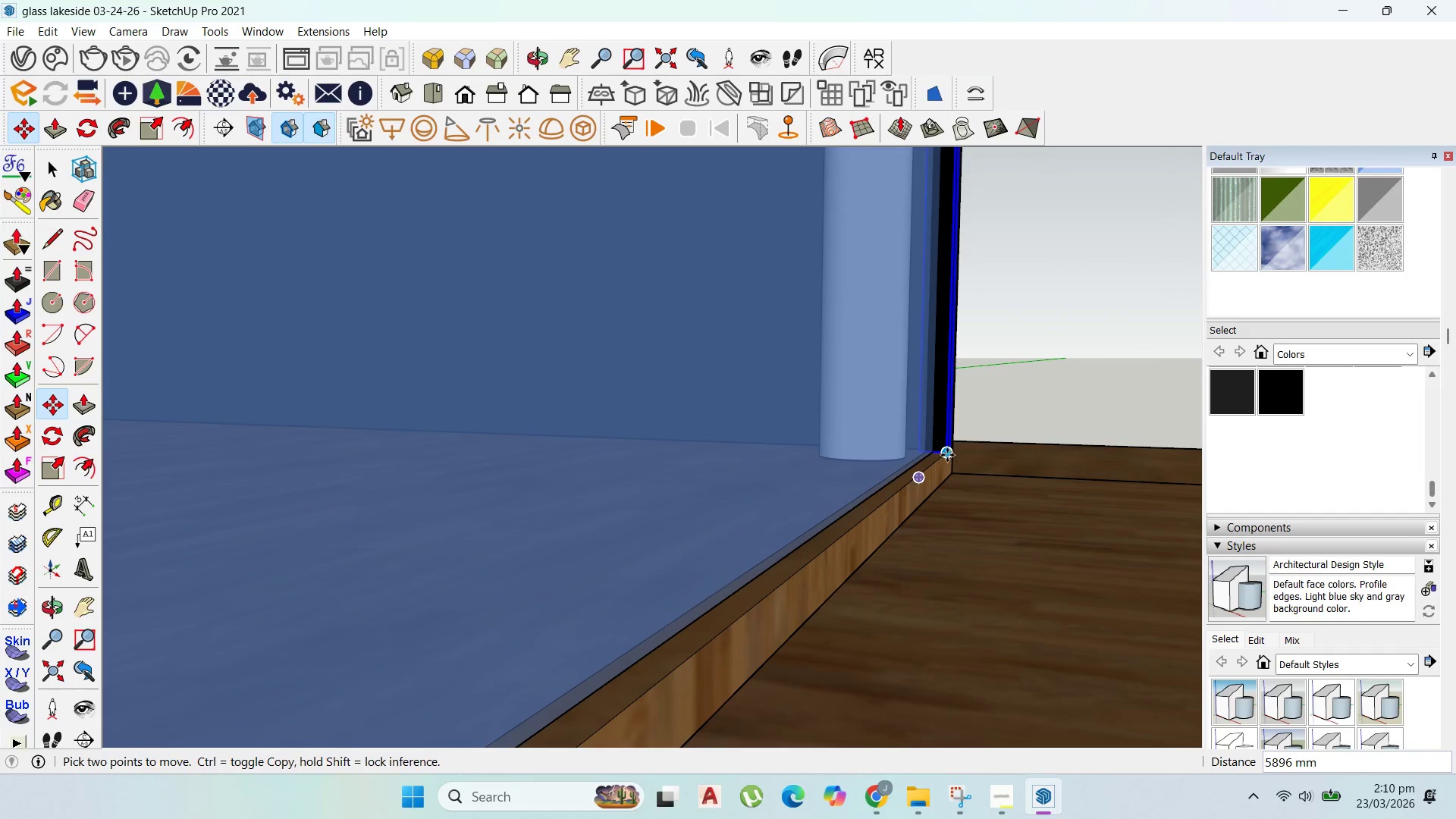 
left_click([947, 455])
 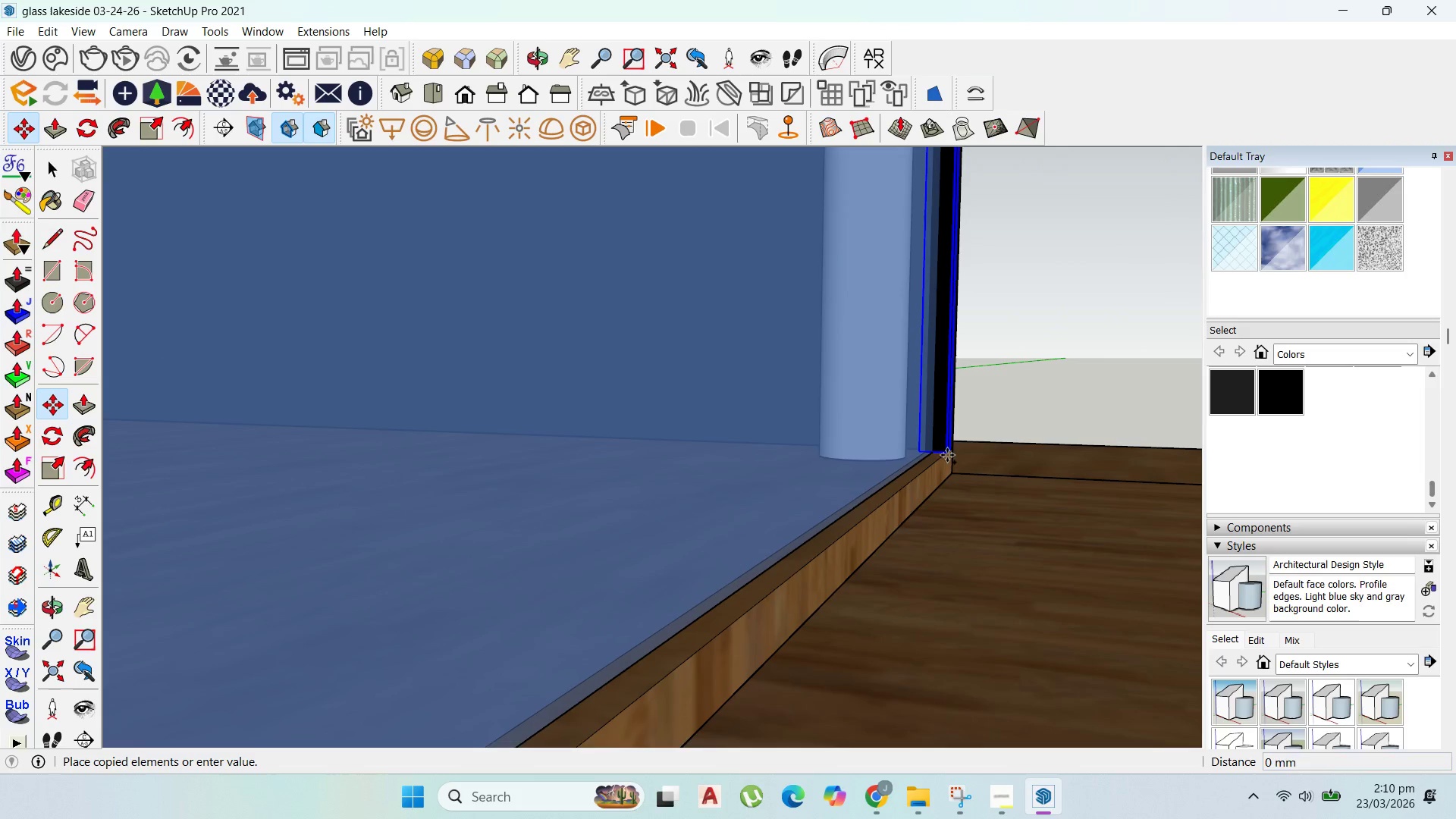 
key(Control+ControlLeft)
 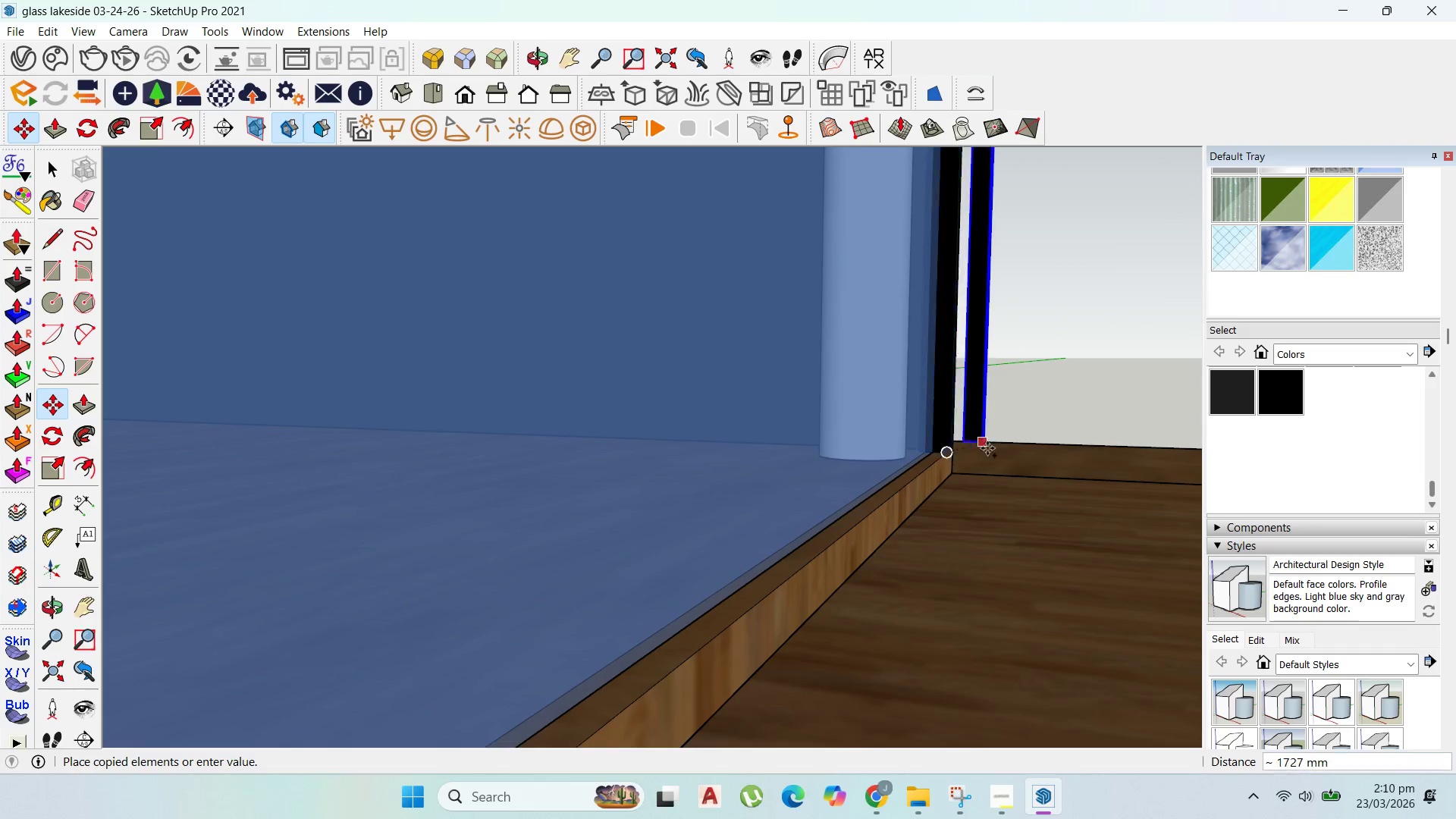 
scroll: coordinate [1010, 552], scroll_direction: down, amount: 15.0
 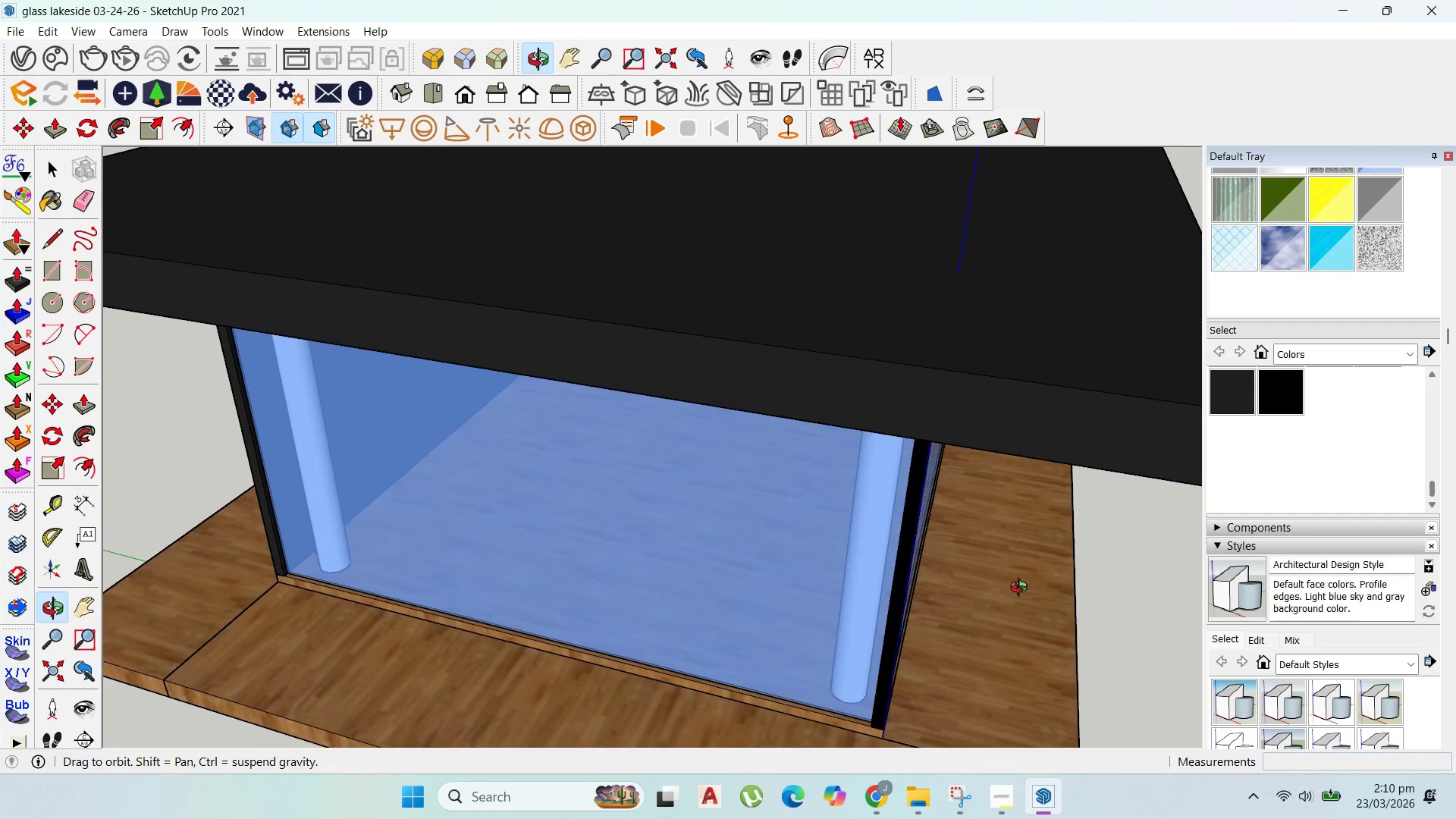 
scroll: coordinate [297, 533], scroll_direction: up, amount: 3.0
 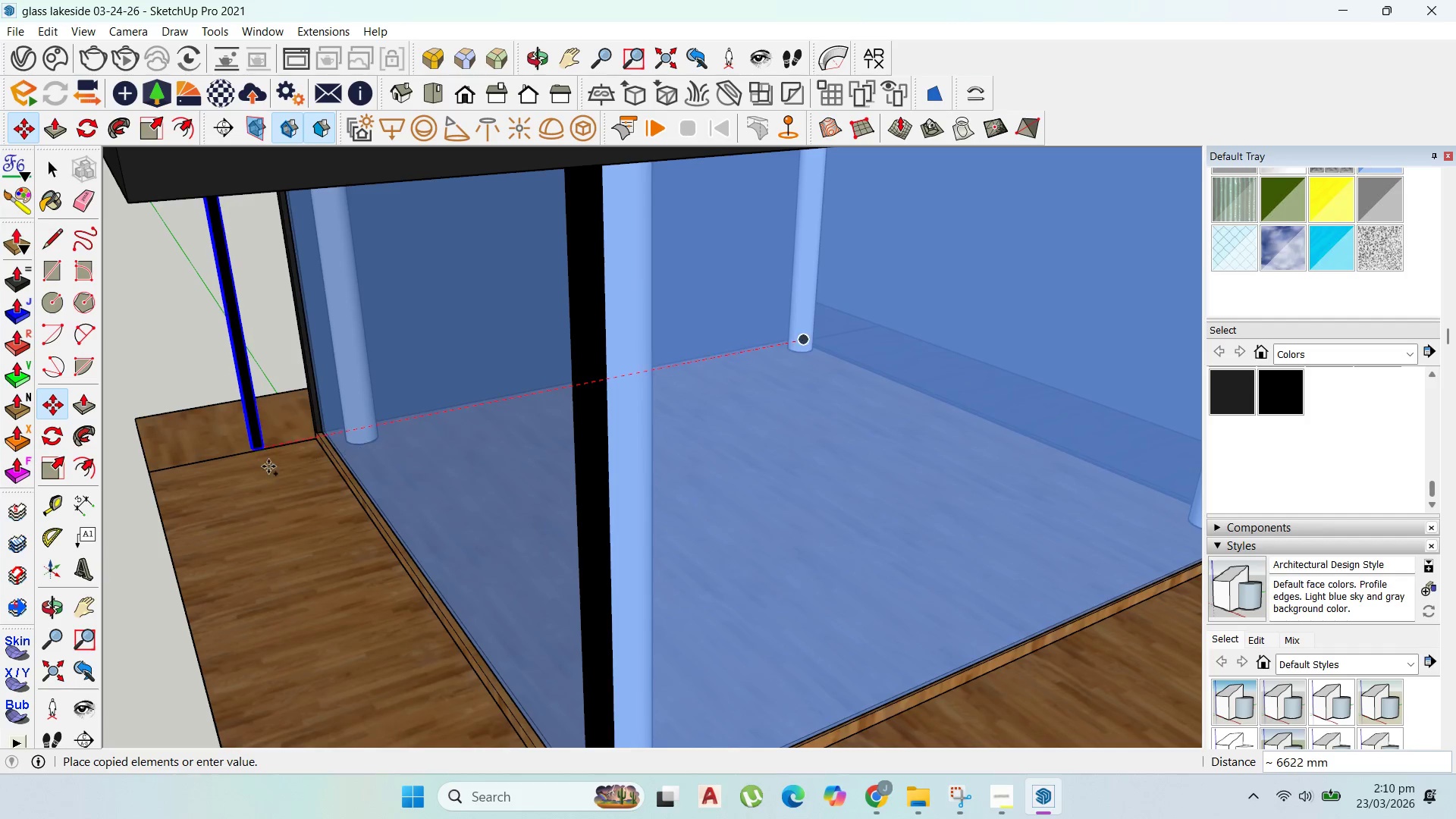 
left_click([267, 456])
 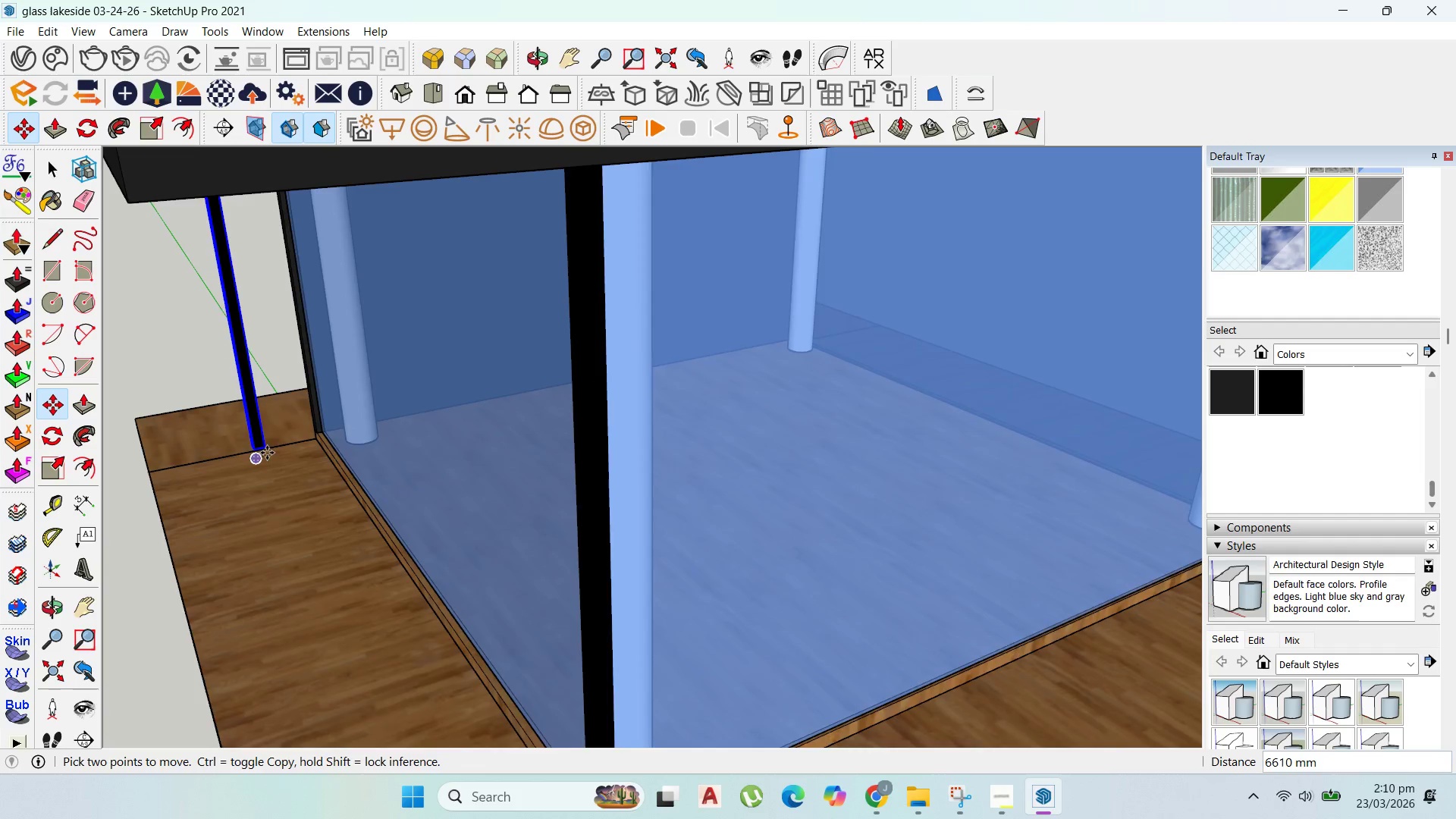 
scroll: coordinate [264, 450], scroll_direction: up, amount: 4.0
 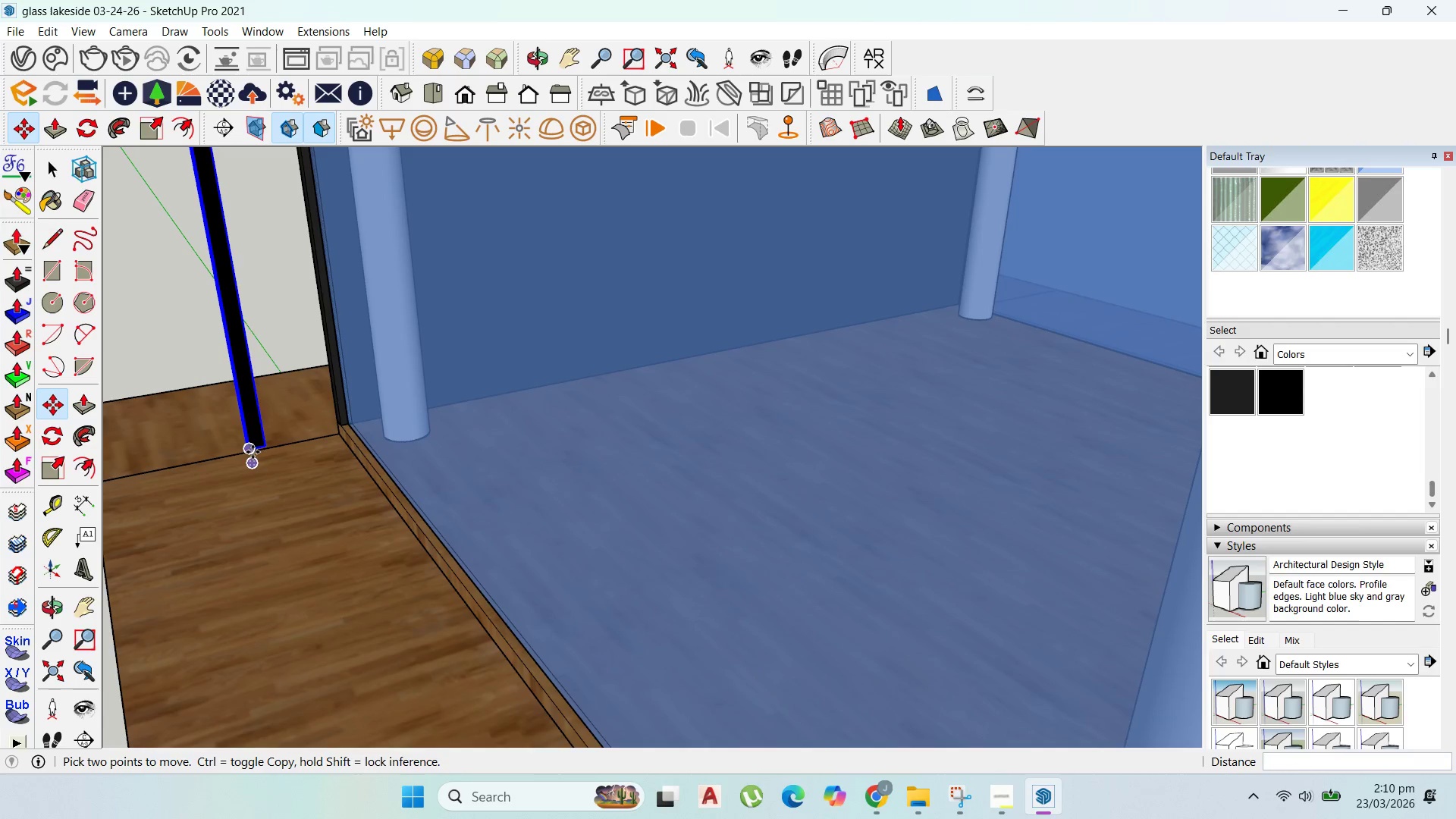 
left_click([253, 452])
 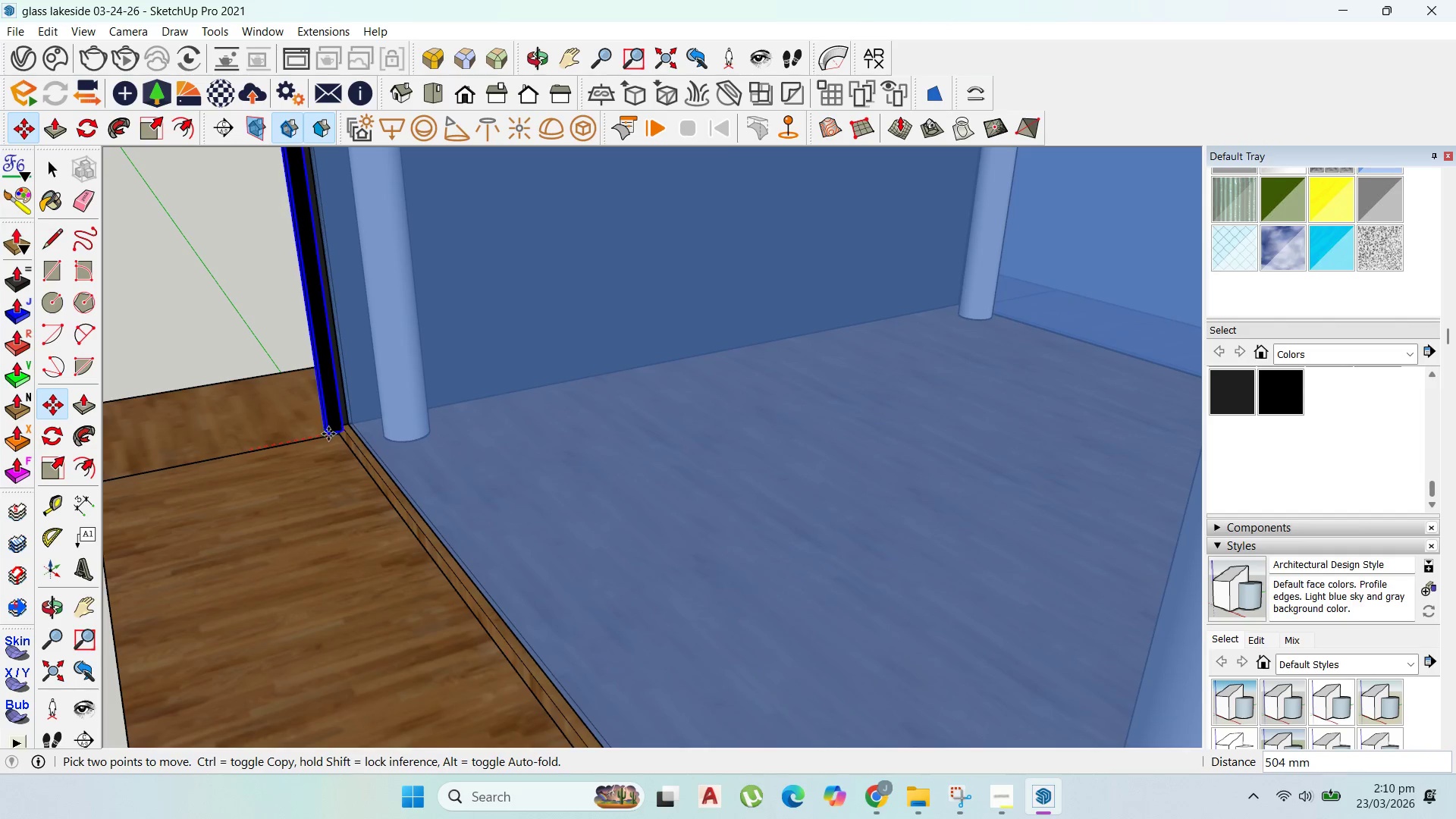 
hold_key(key=ShiftLeft, duration=0.73)
left_click([353, 437])
 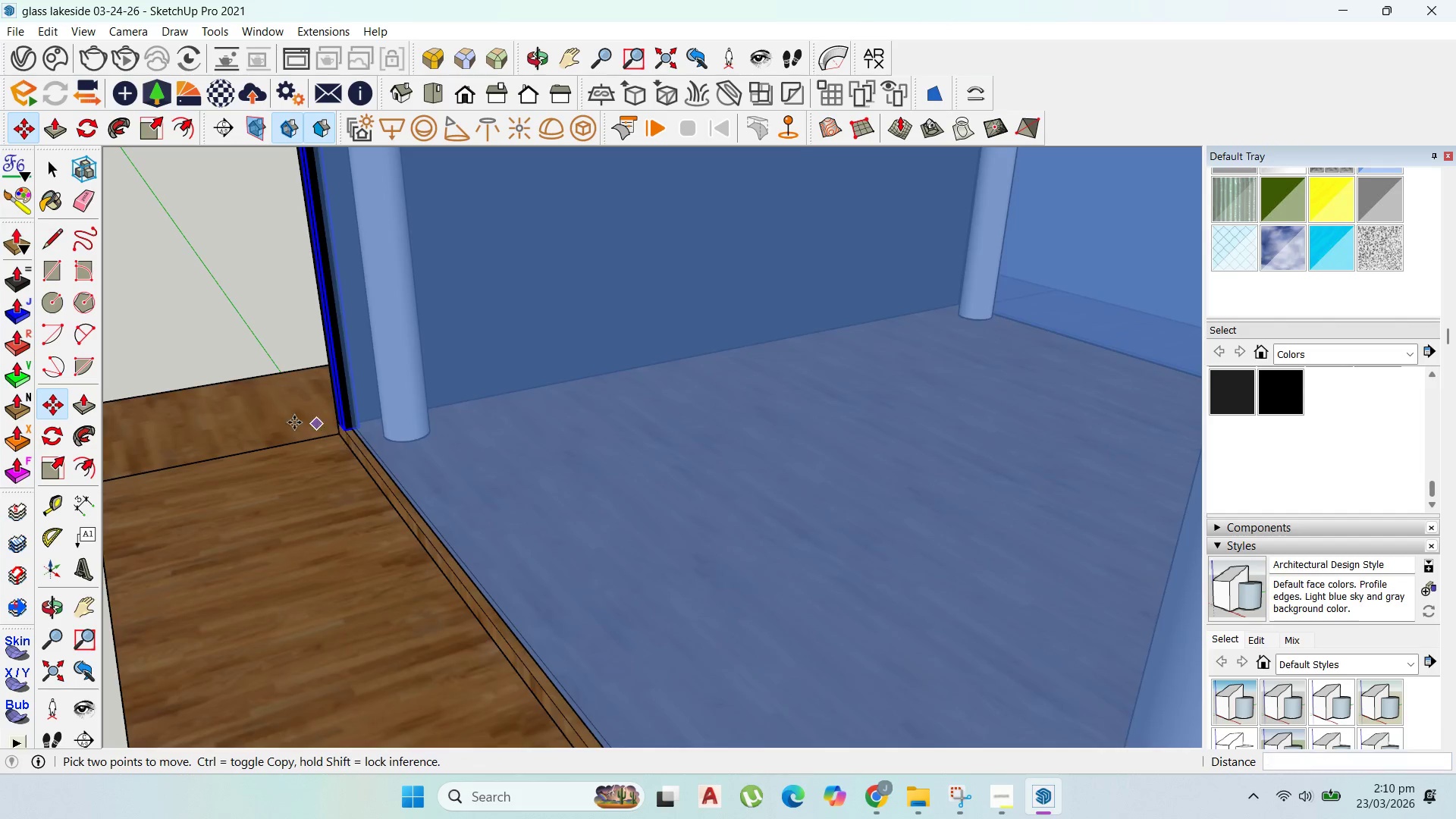 
scroll: coordinate [539, 514], scroll_direction: down, amount: 15.0
 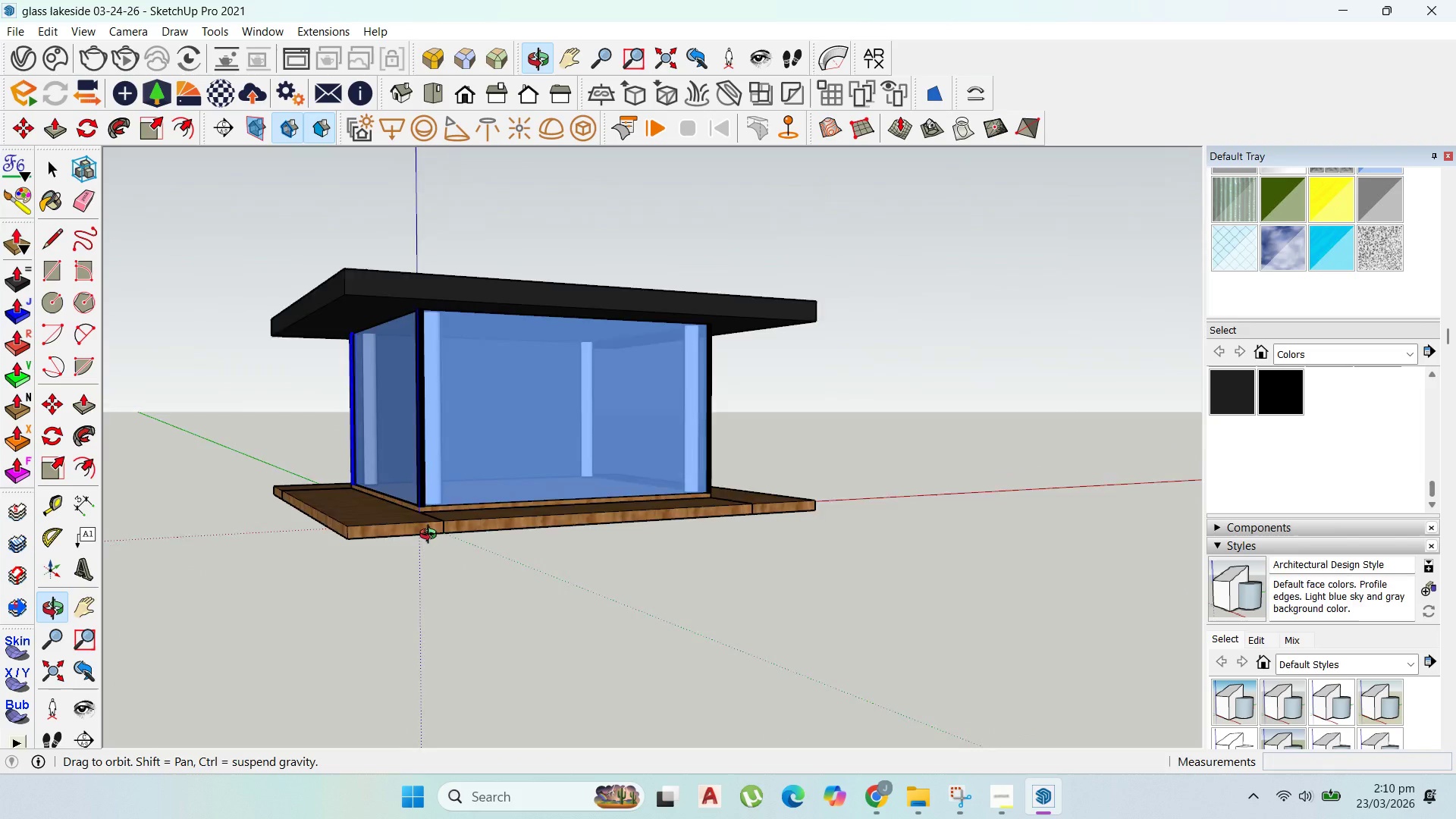 
scroll: coordinate [554, 477], scroll_direction: up, amount: 5.0
 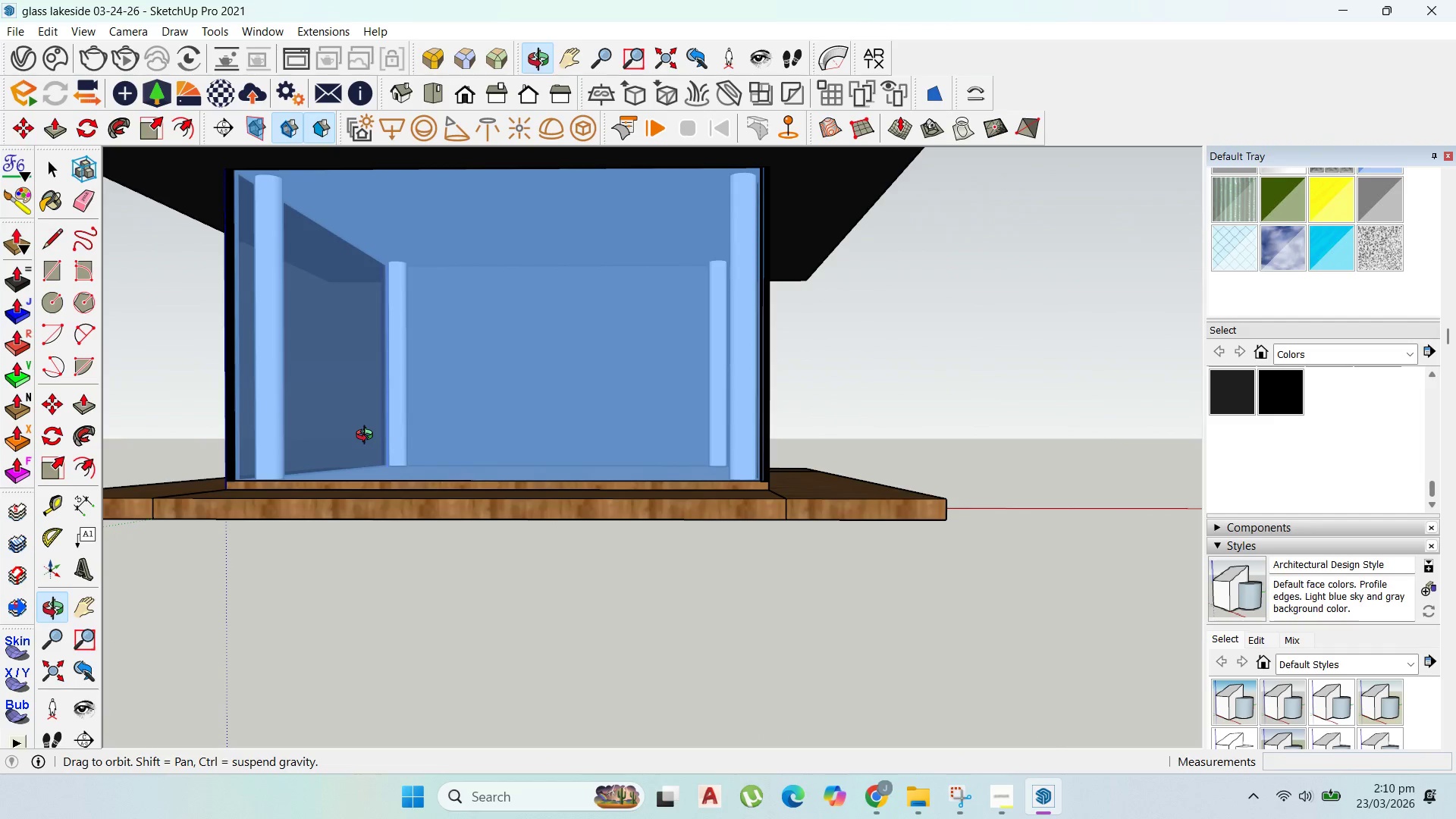 
scroll: coordinate [477, 519], scroll_direction: down, amount: 3.0
 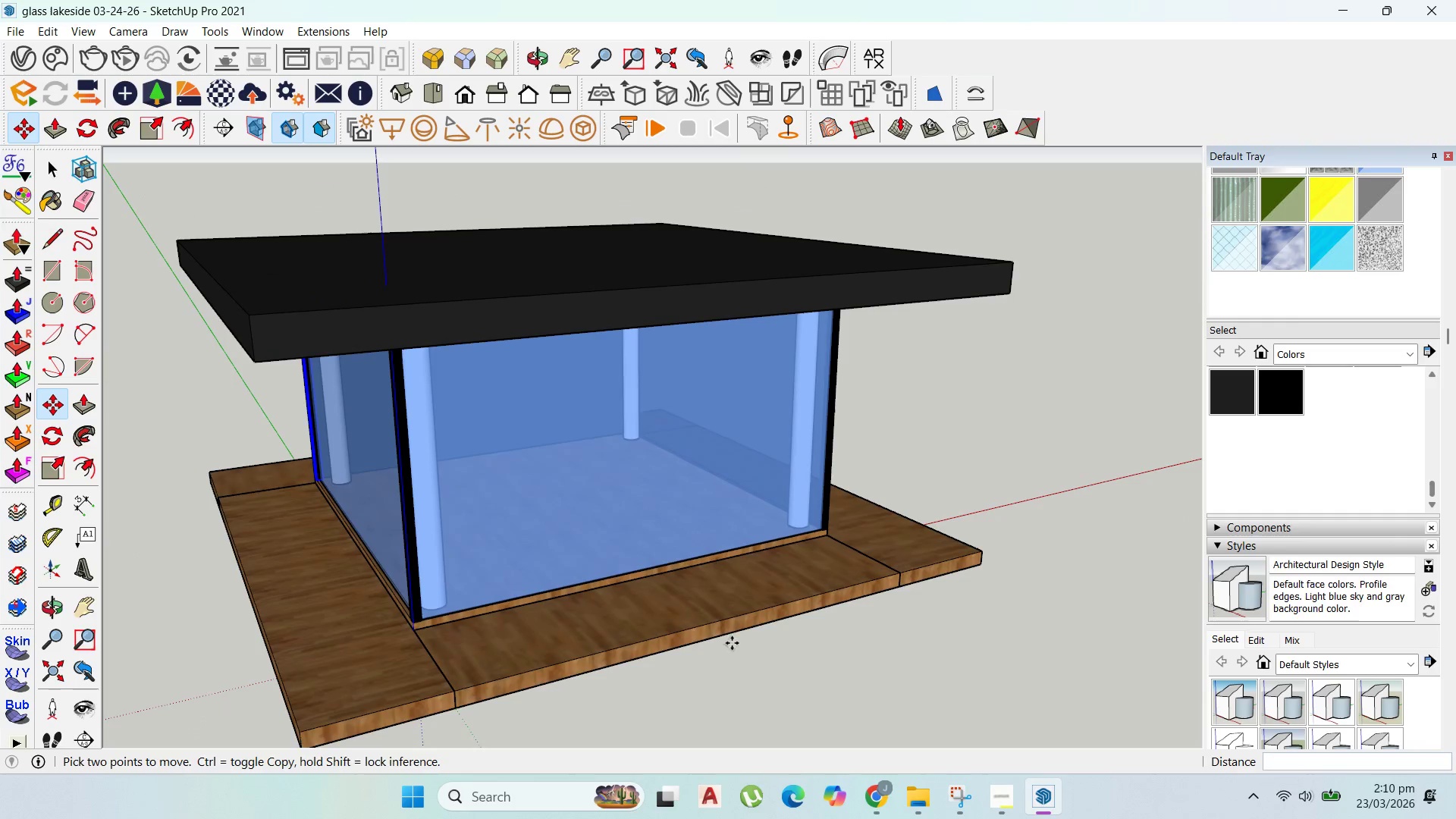 
scroll: coordinate [470, 629], scroll_direction: up, amount: 4.0
 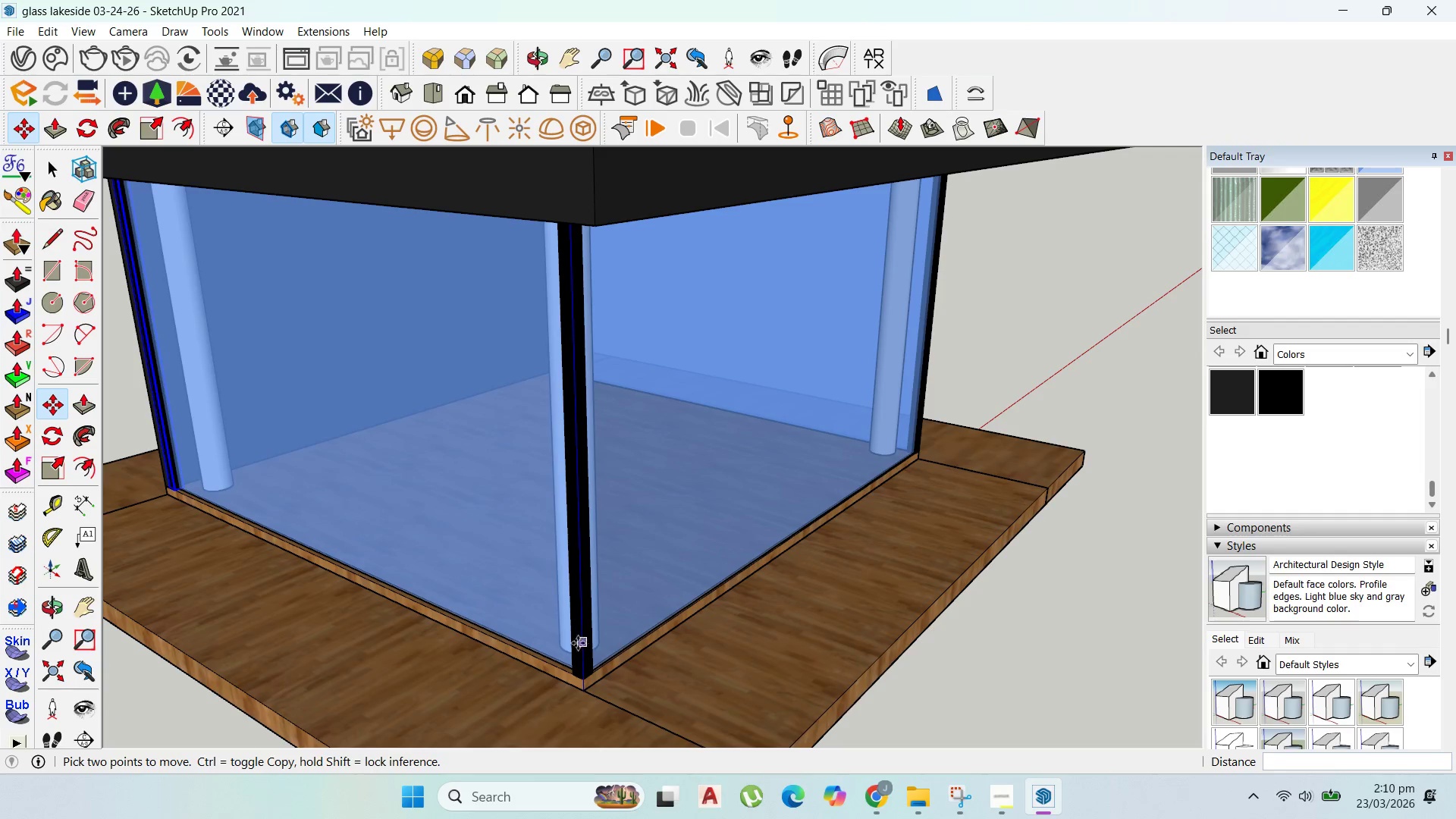 
scroll: coordinate [676, 653], scroll_direction: none, amount: 0.0
 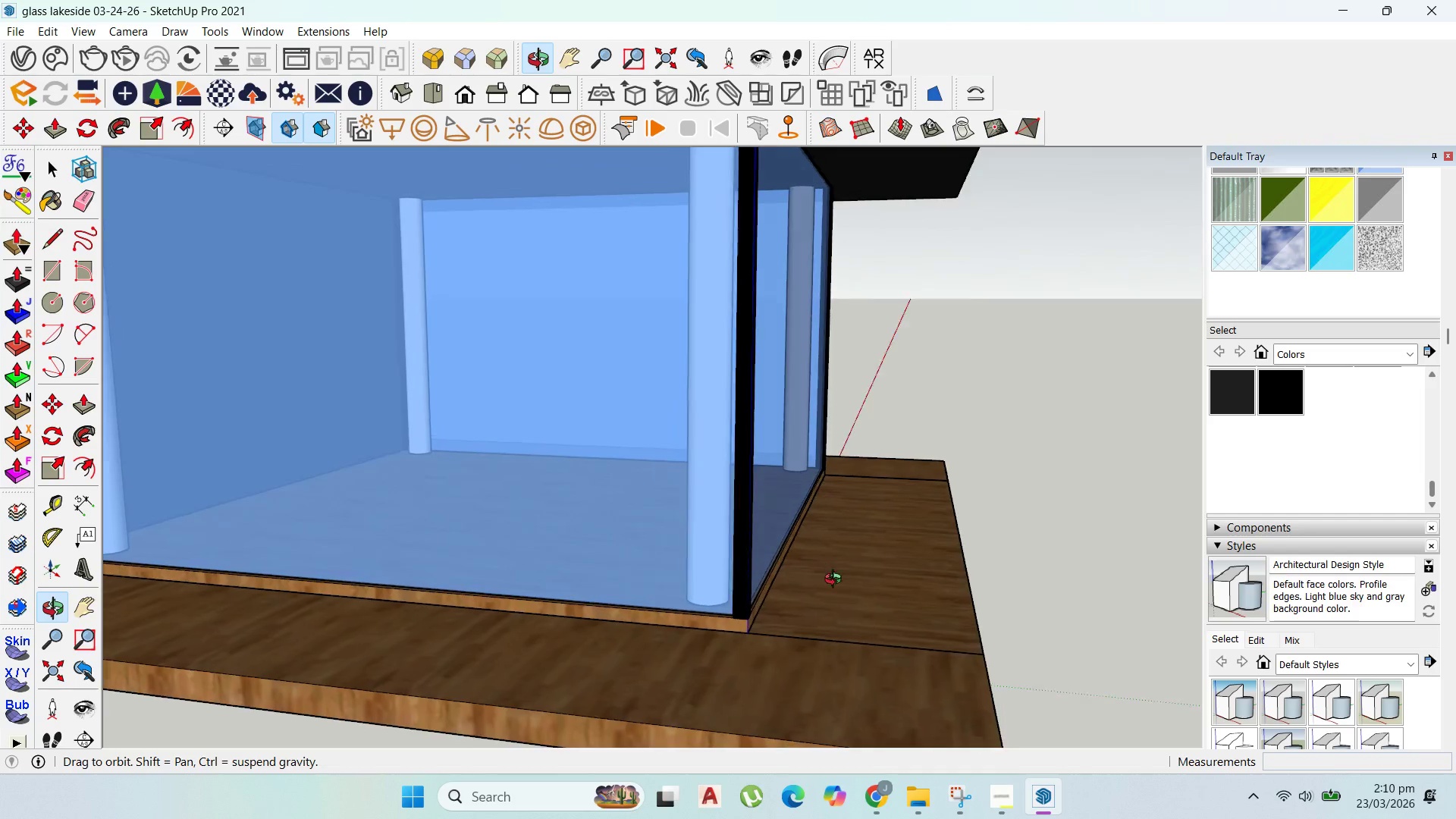 
scroll: coordinate [768, 651], scroll_direction: up, amount: 14.0
 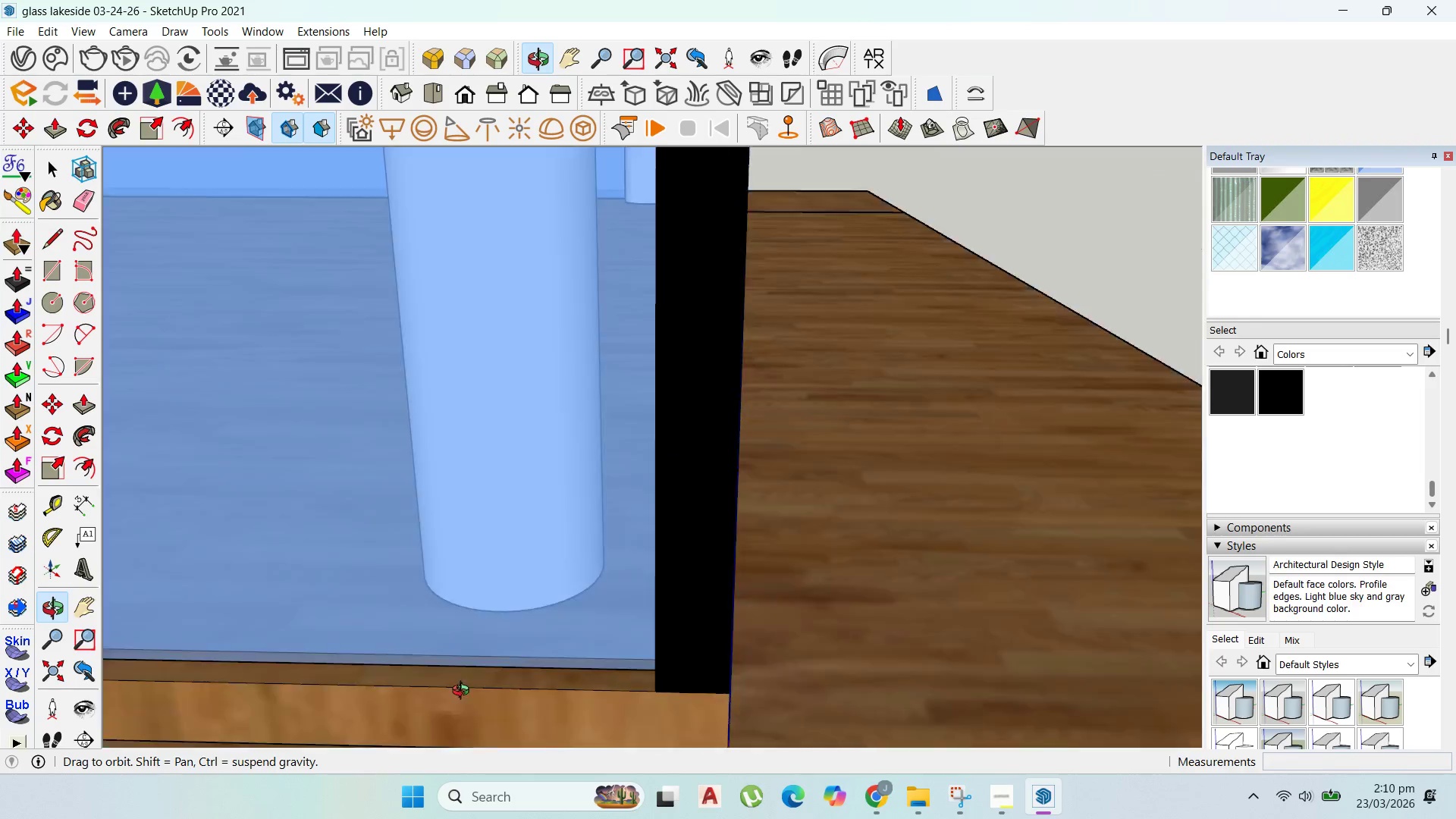 
scroll: coordinate [633, 564], scroll_direction: down, amount: 23.0
 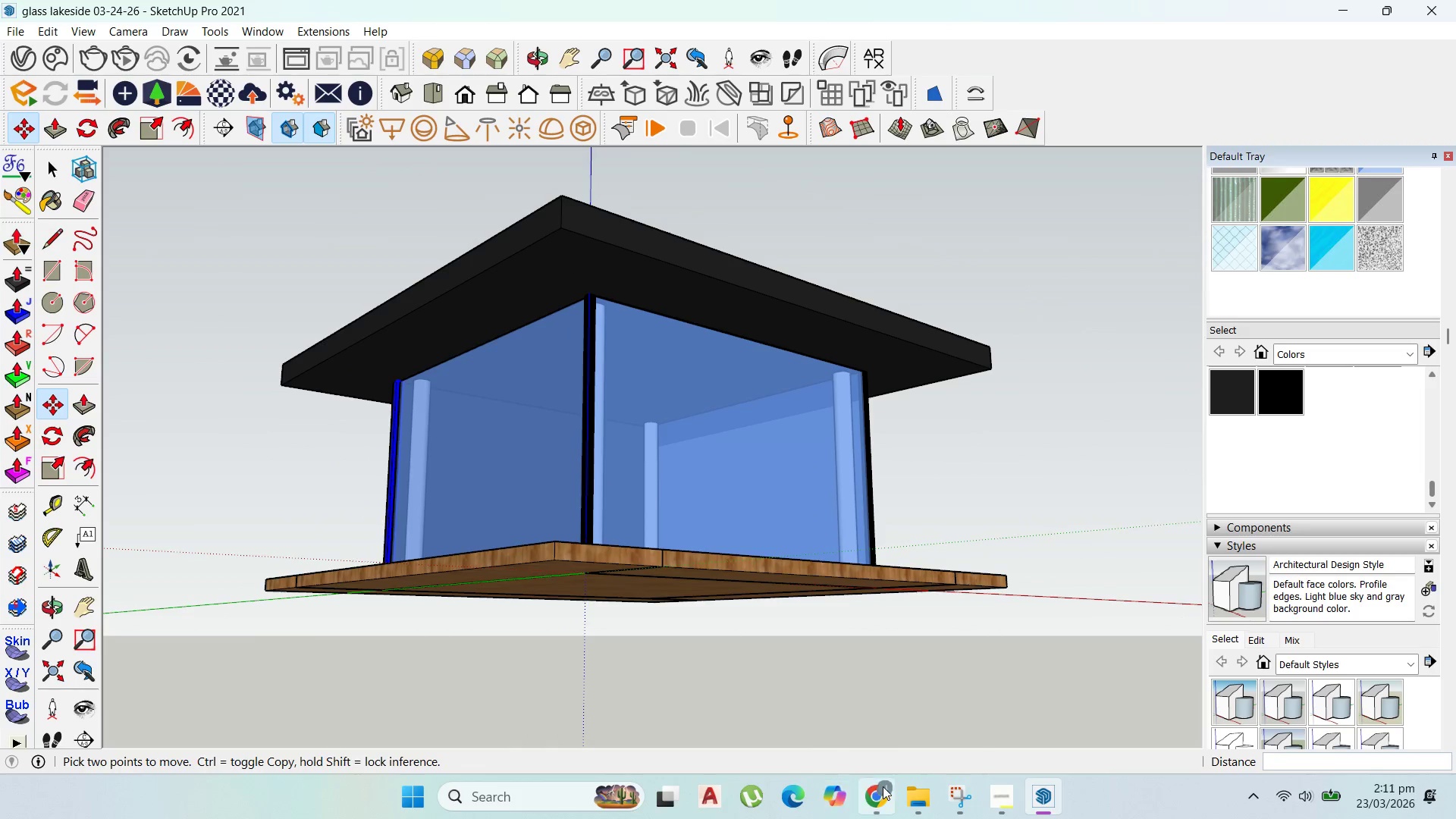 
left_click([887, 786])
 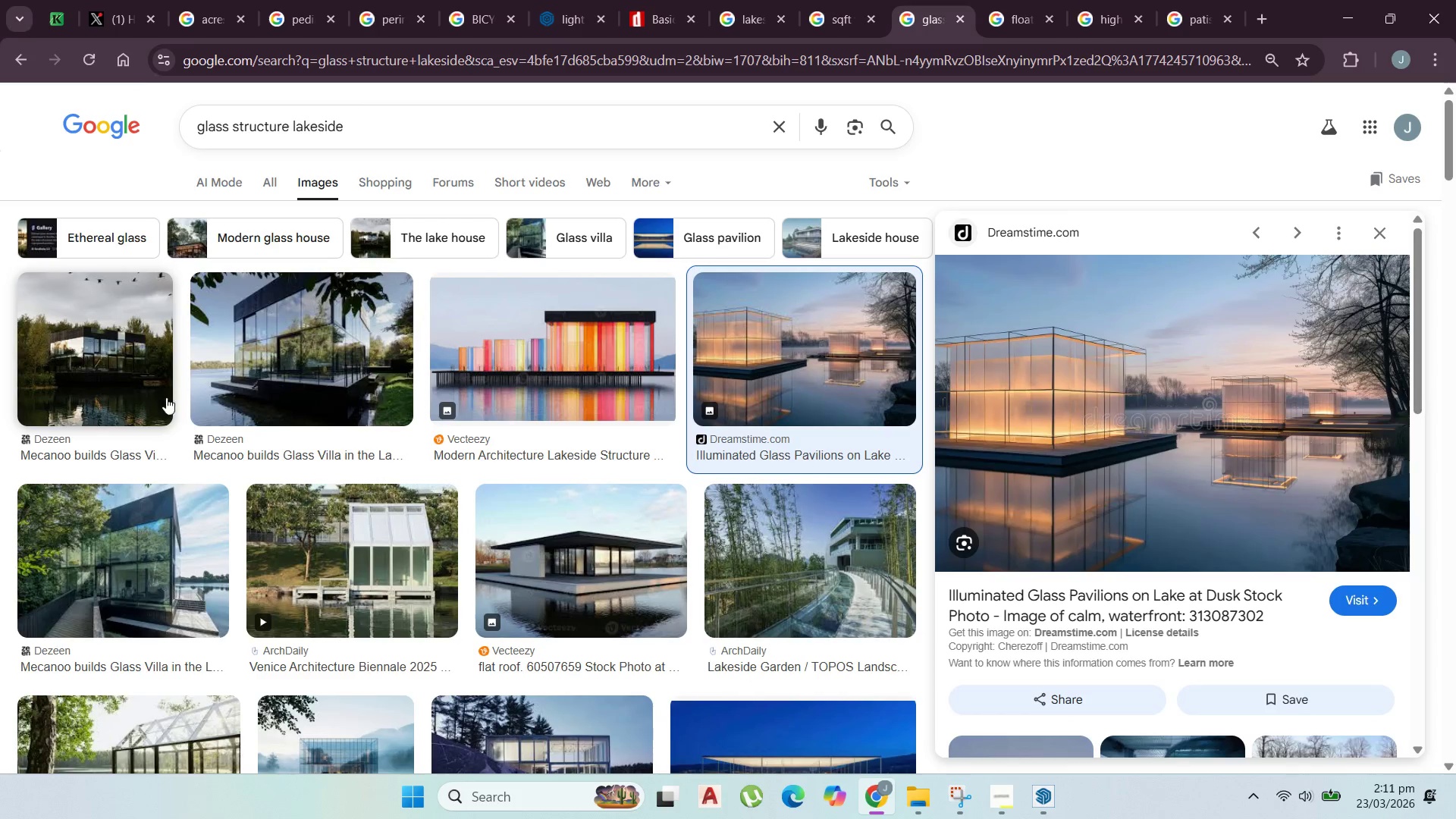 
scroll: coordinate [281, 461], scroll_direction: down, amount: 6.0
 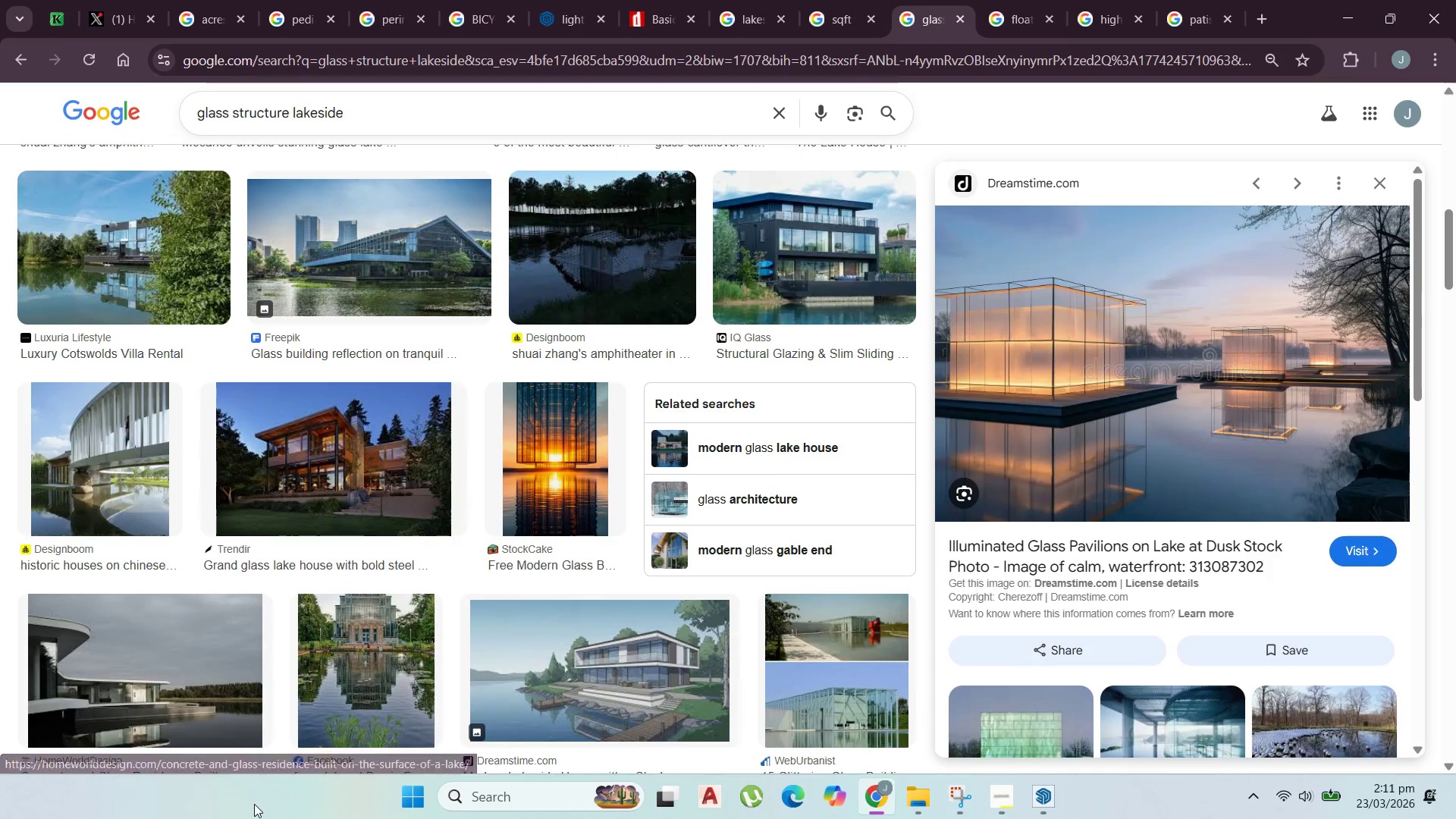 
left_click([332, 635])
 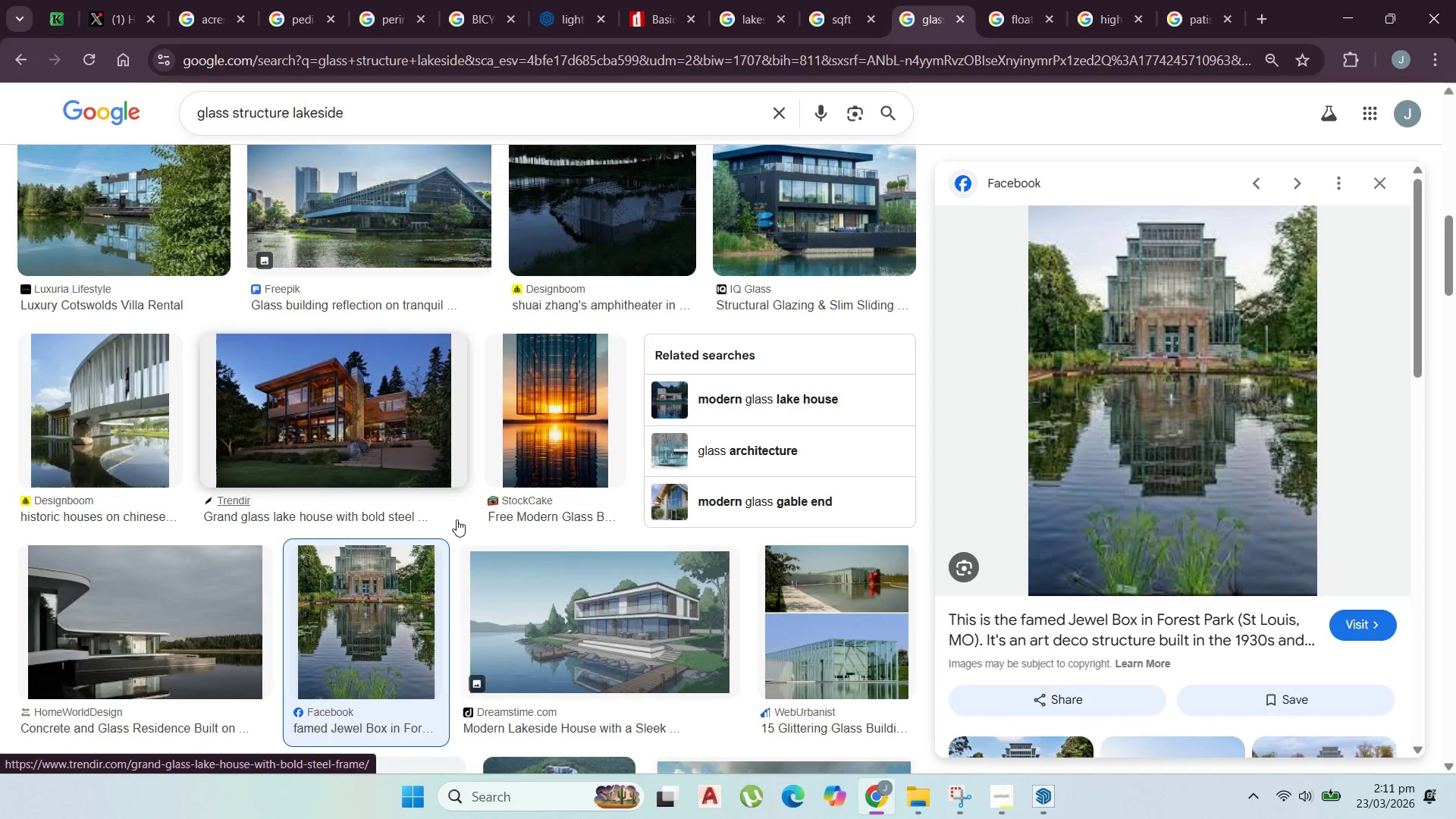 
wait(6.75)
 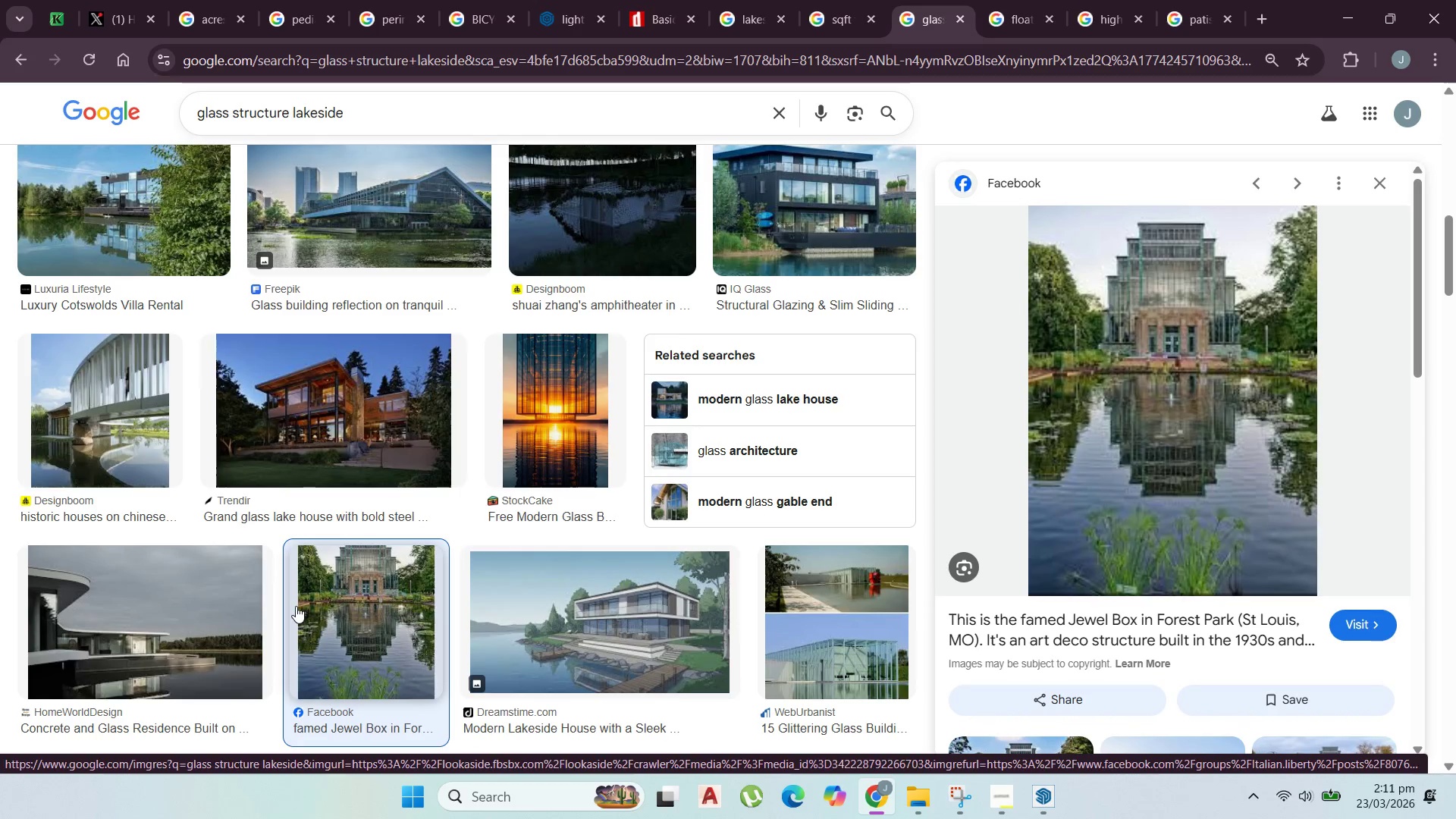 
left_click([830, 265])
 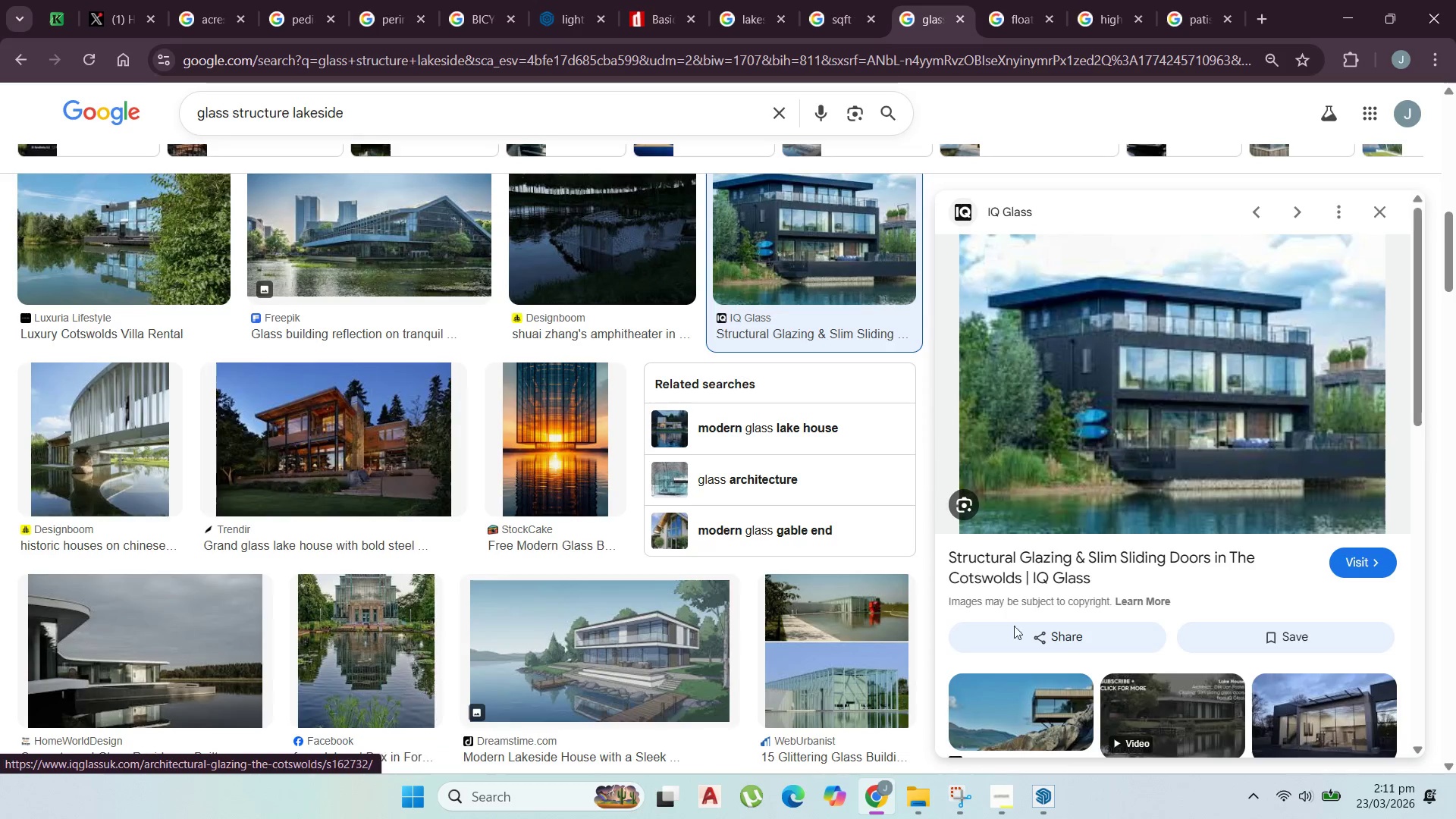 
left_click([1001, 787])